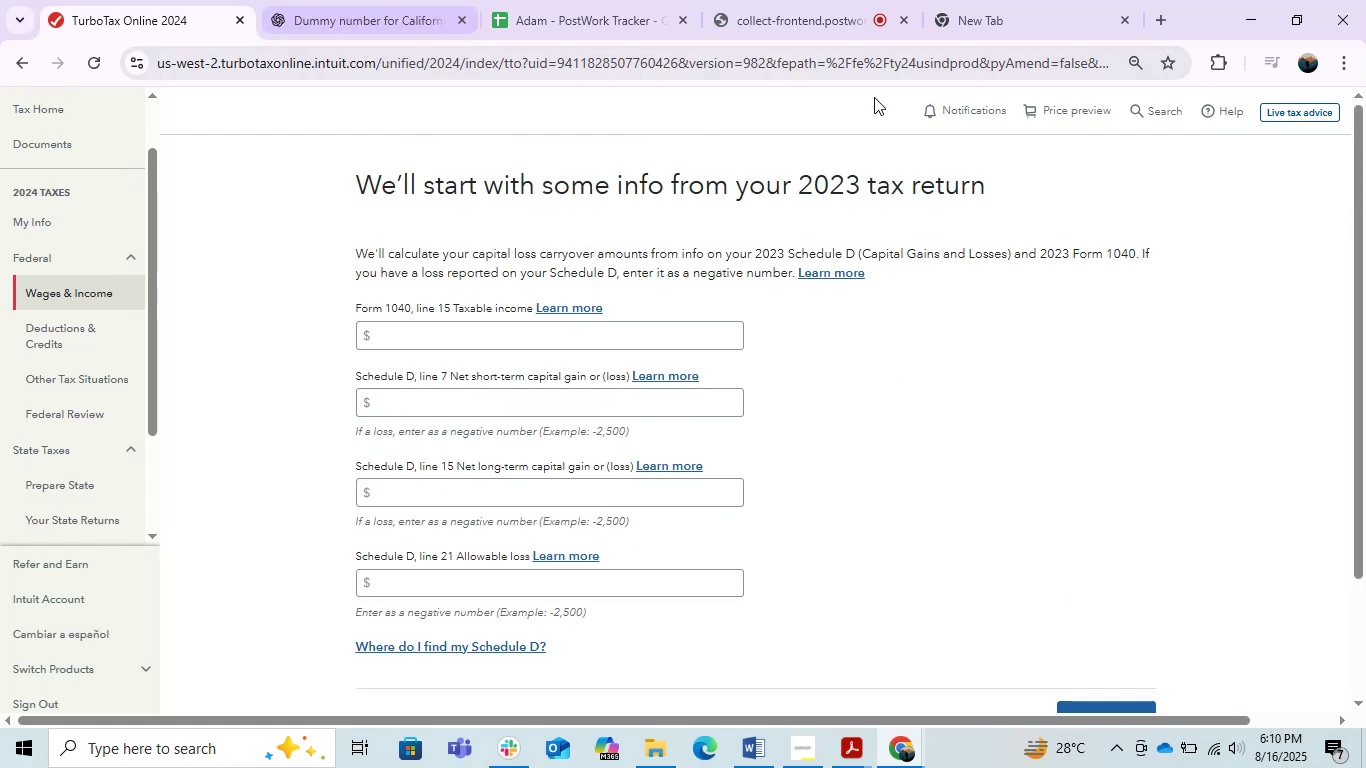 
wait(5.53)
 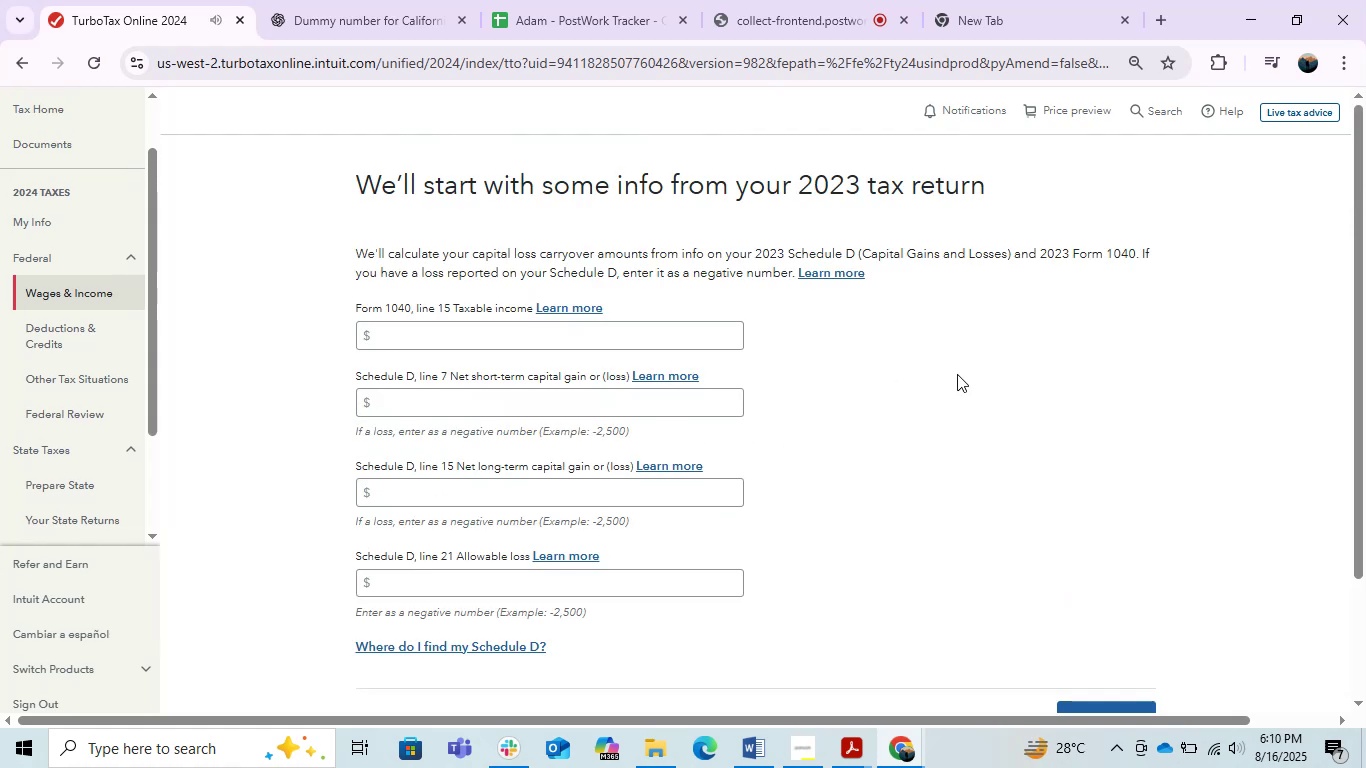 
left_click([856, 744])
 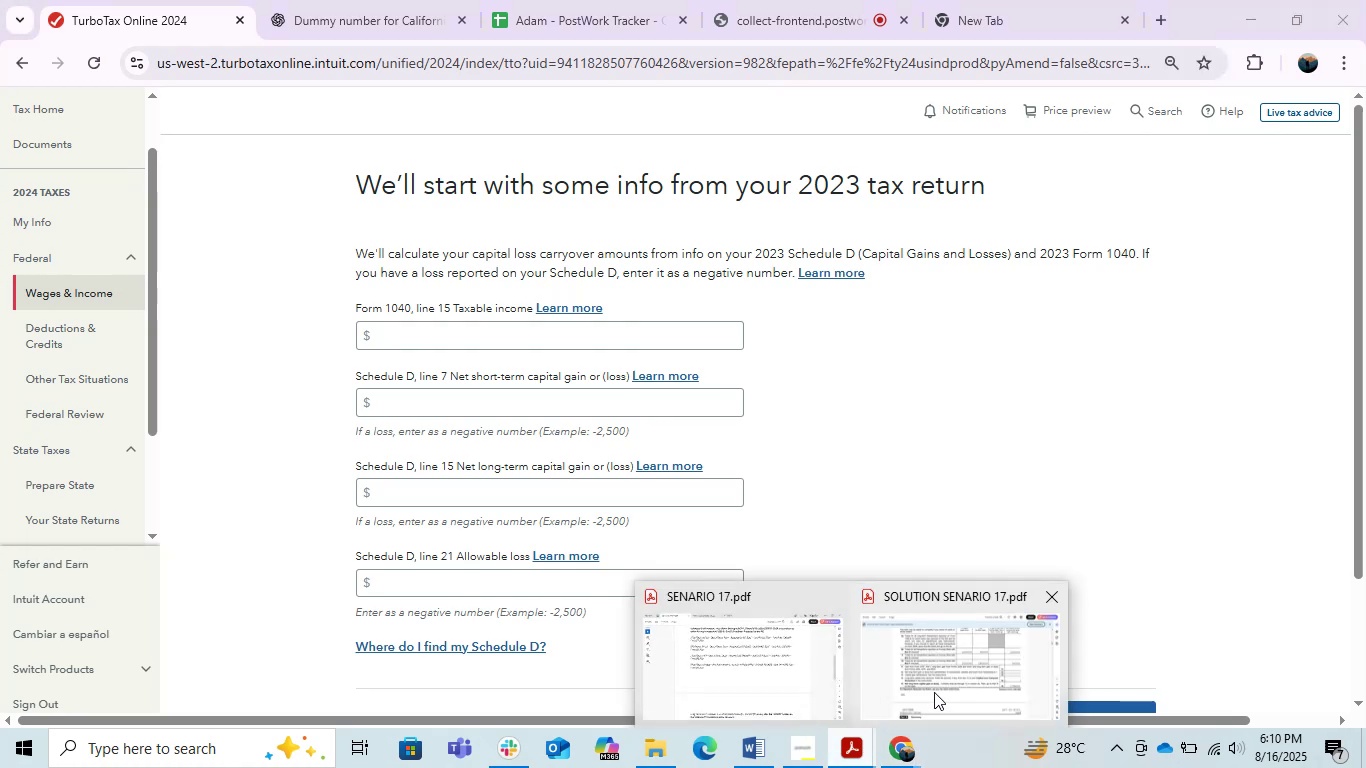 
left_click([943, 686])
 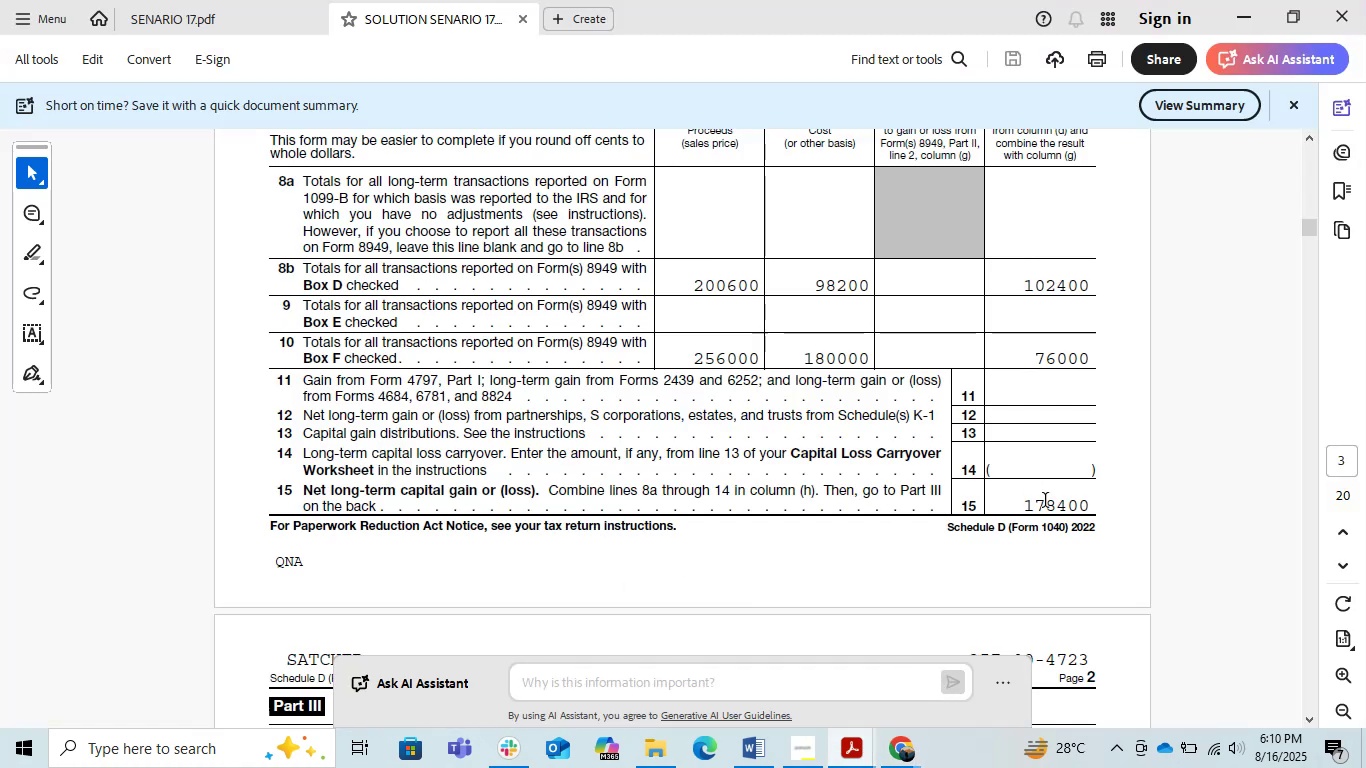 
left_click_drag(start_coordinate=[1030, 502], to_coordinate=[1085, 499])
 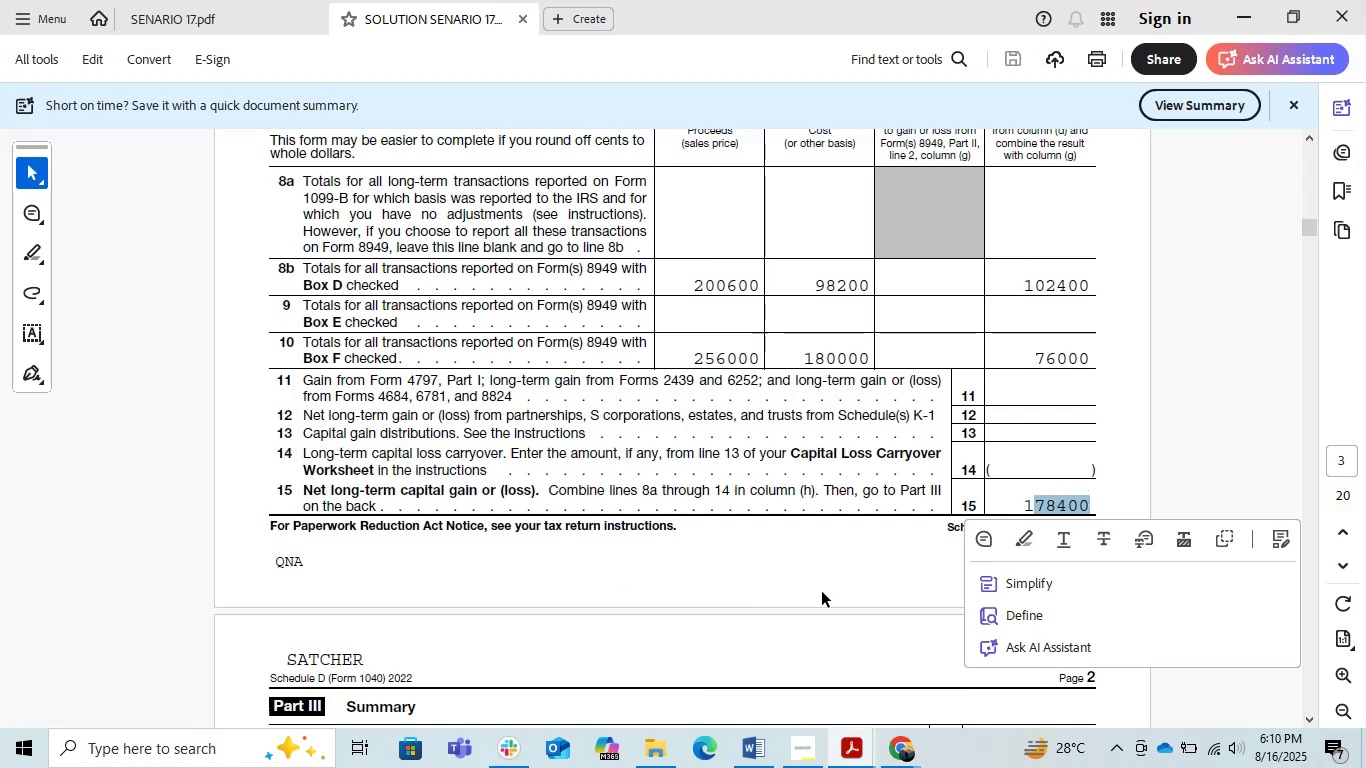 
left_click([822, 592])
 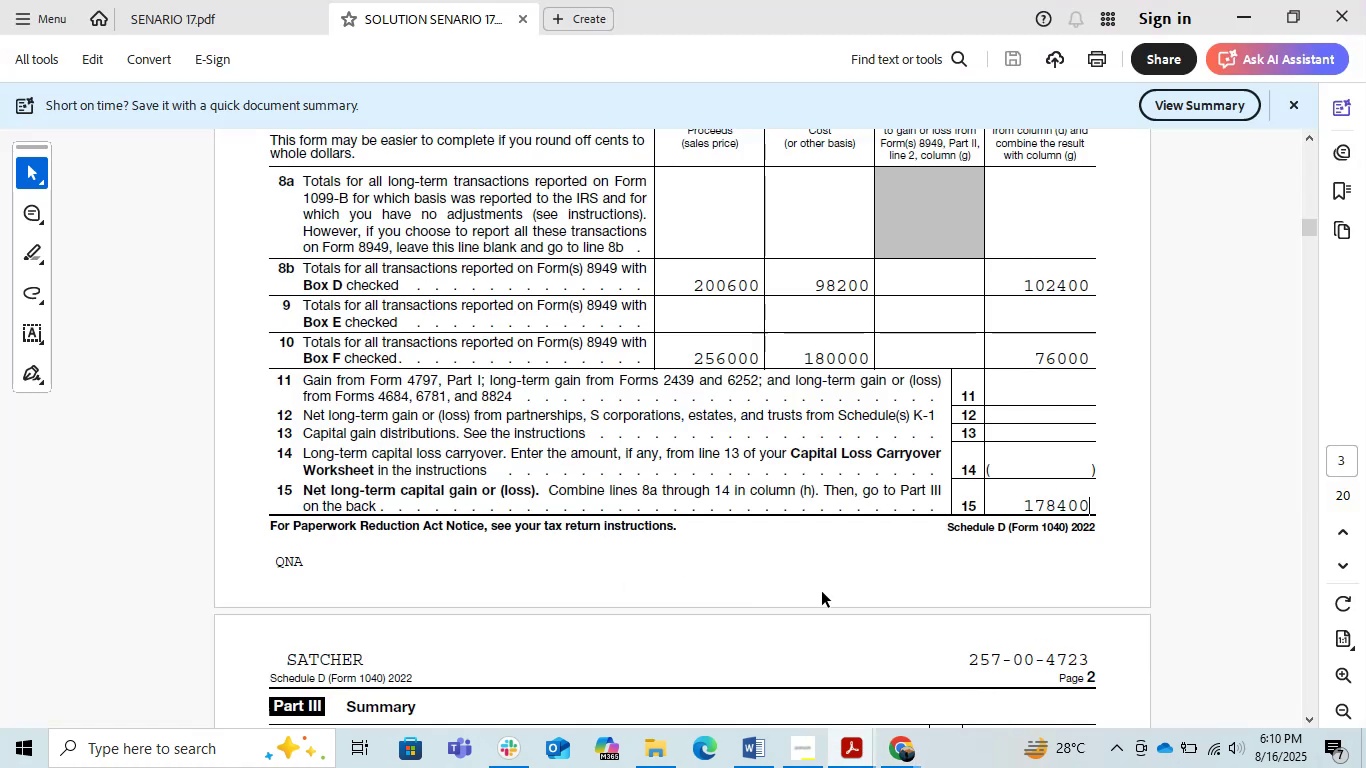 
scroll: coordinate [822, 592], scroll_direction: up, amount: 4.0
 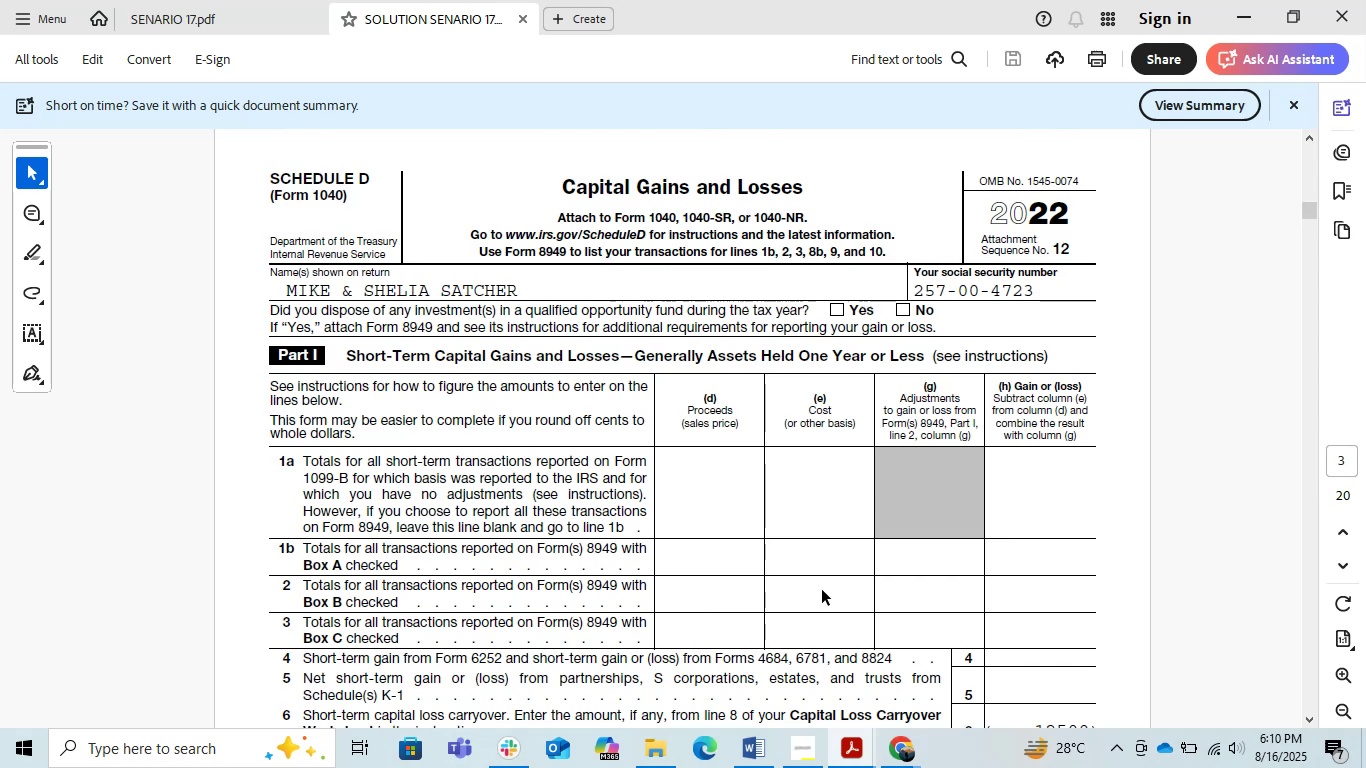 
key(Alt+Tab)
 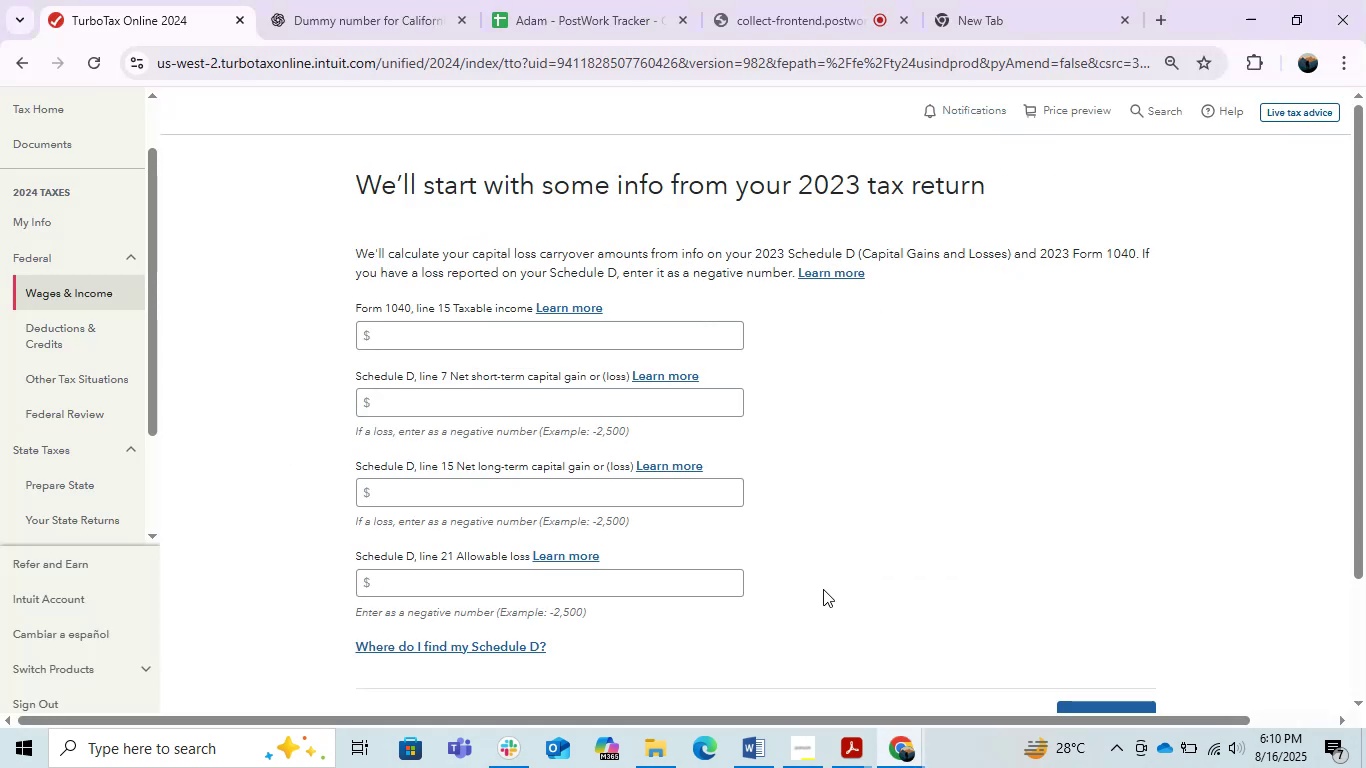 
key(Alt+AltLeft)
 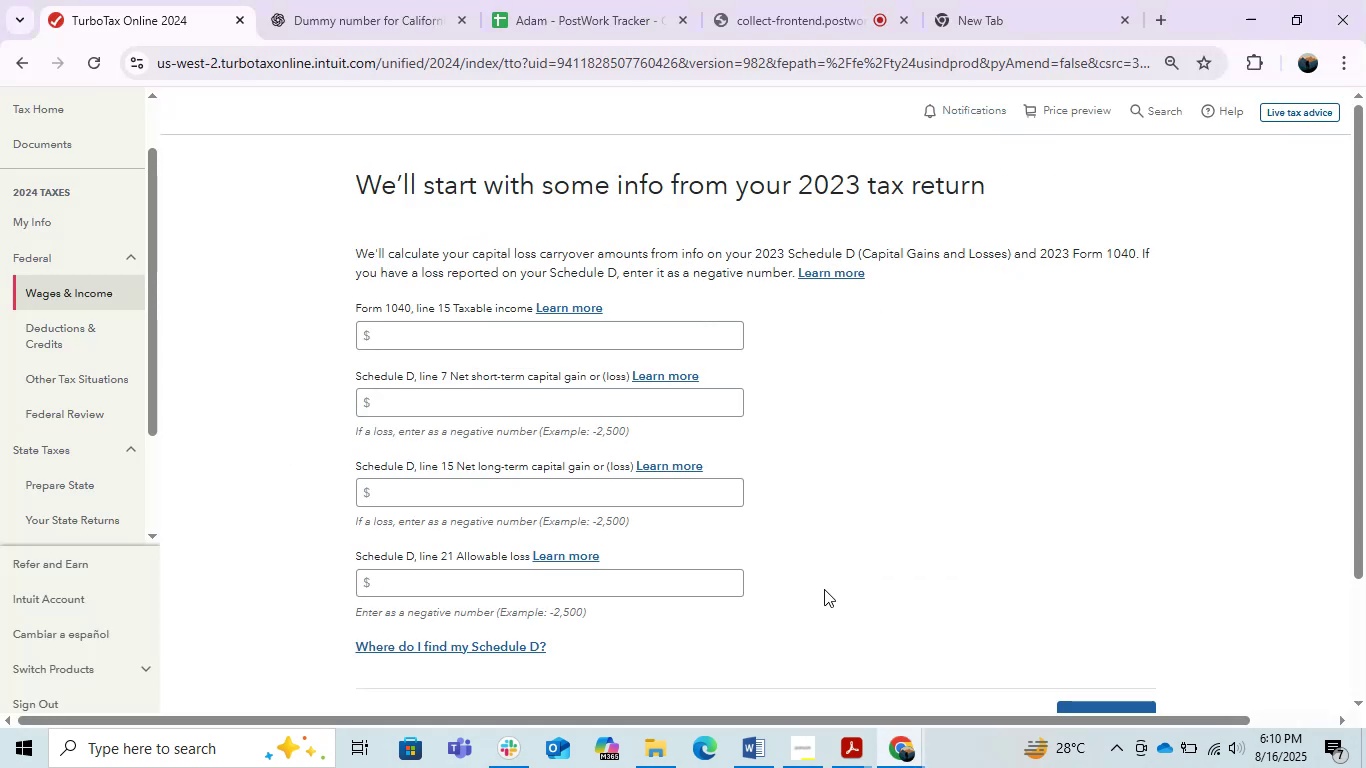 
key(Alt+Tab)
 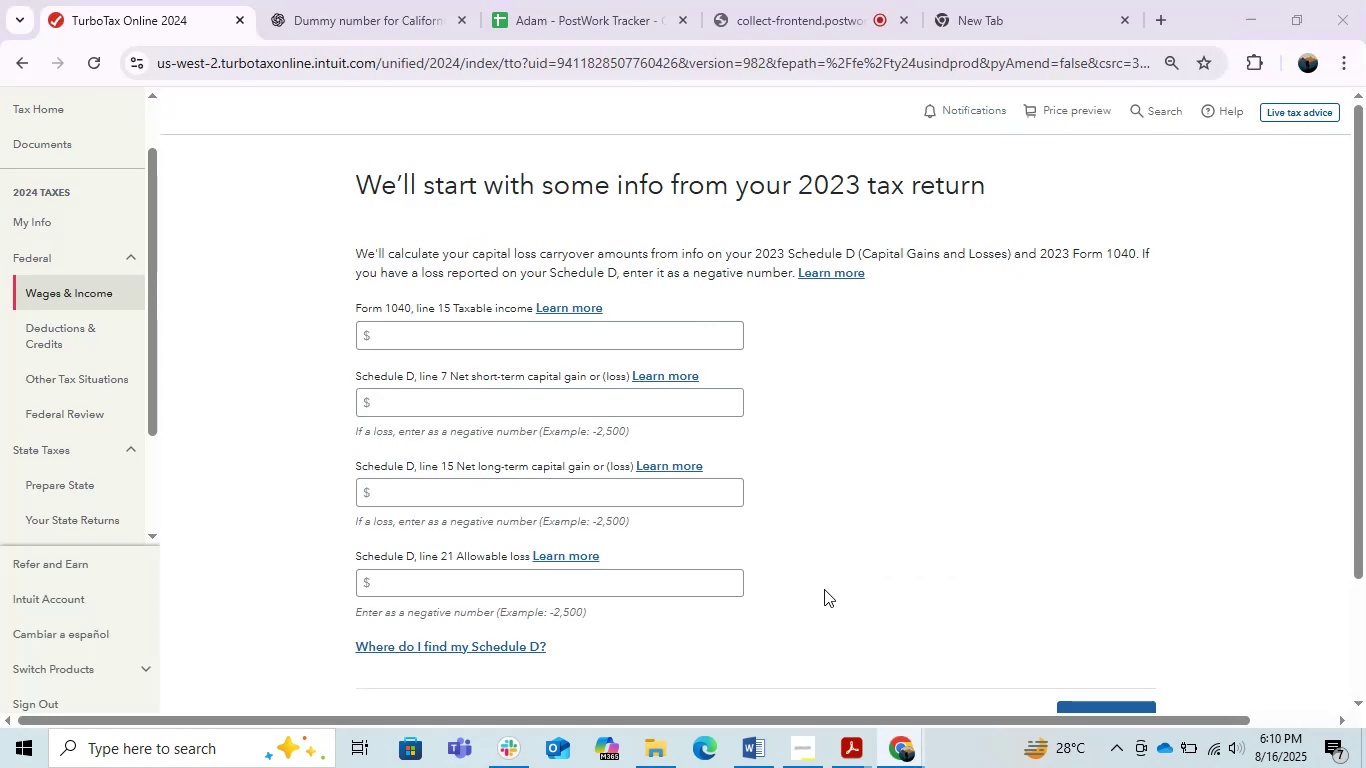 
scroll: coordinate [825, 535], scroll_direction: up, amount: 21.0
 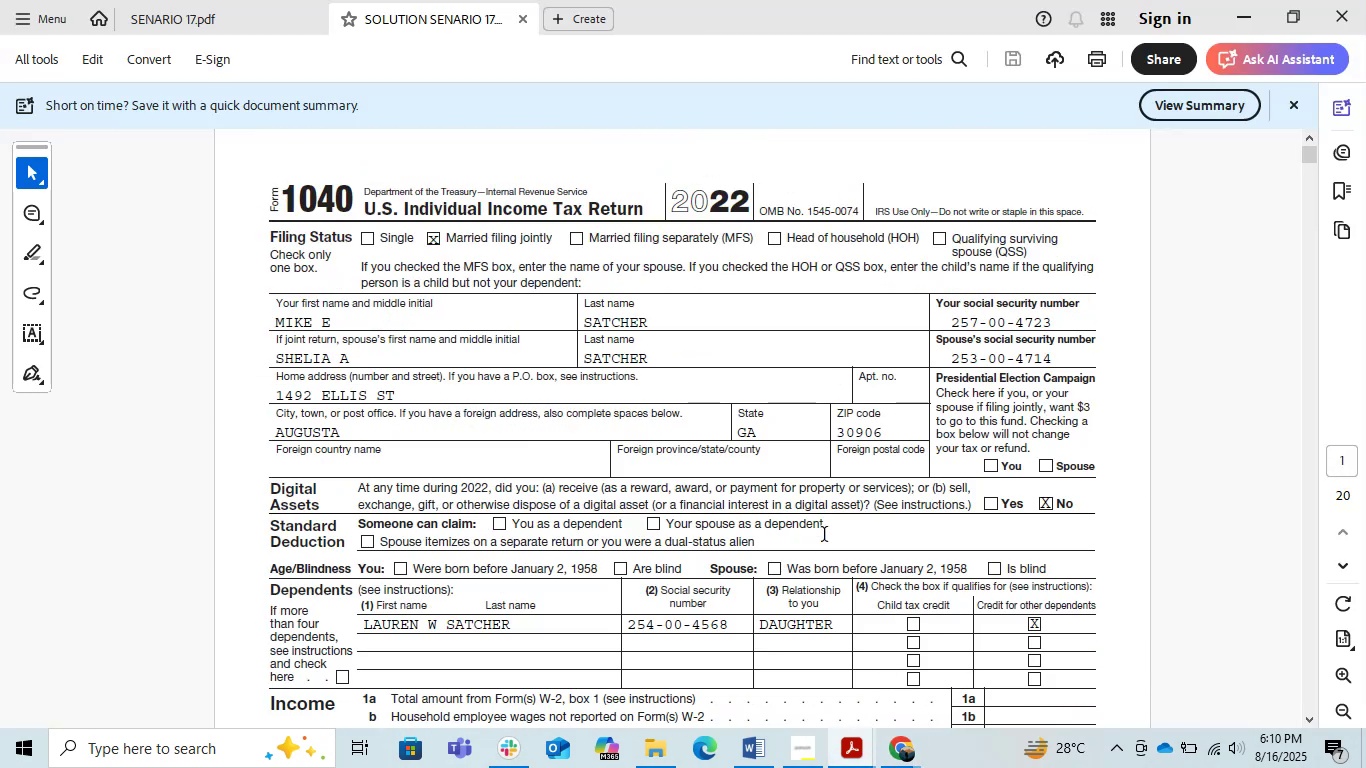 
scroll: coordinate [825, 535], scroll_direction: down, amount: 2.0
 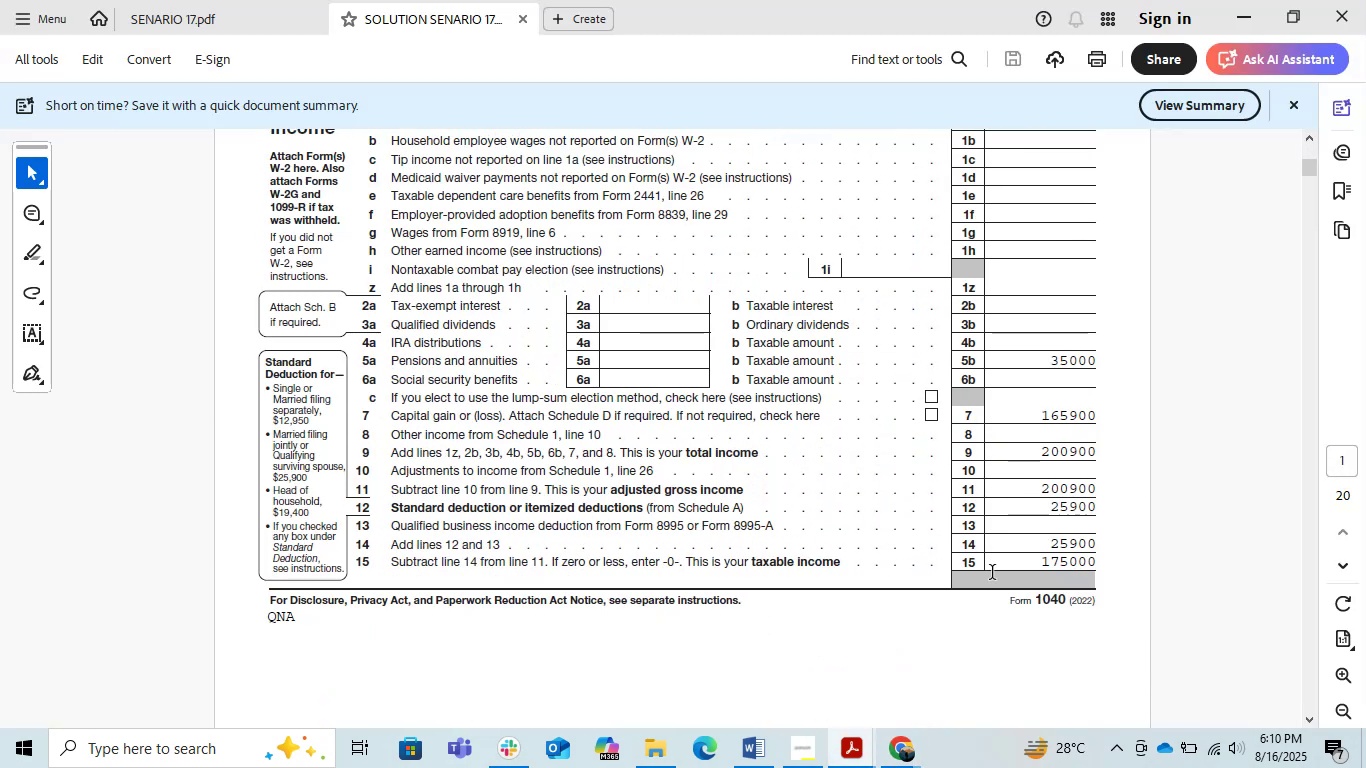 
hold_key(key=AltLeft, duration=0.47)
 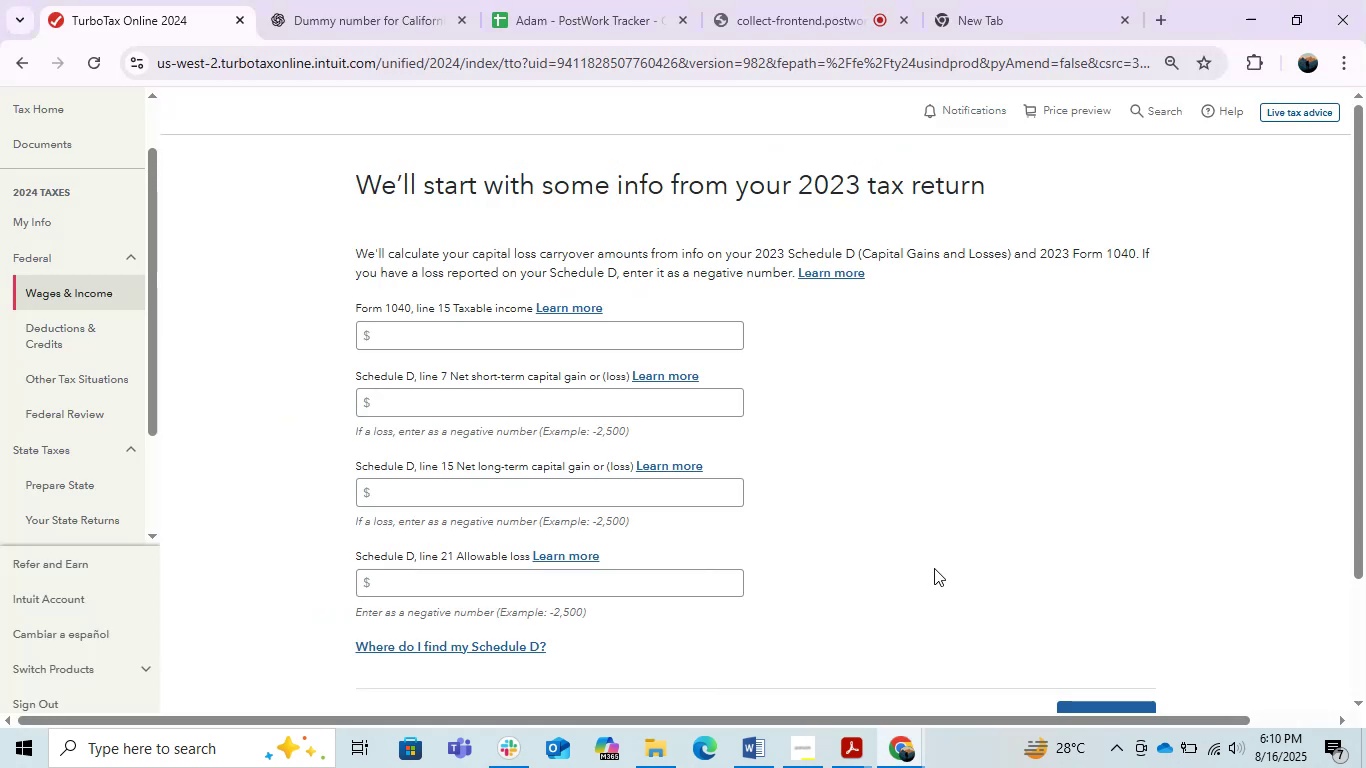 
hold_key(key=Tab, duration=0.3)
 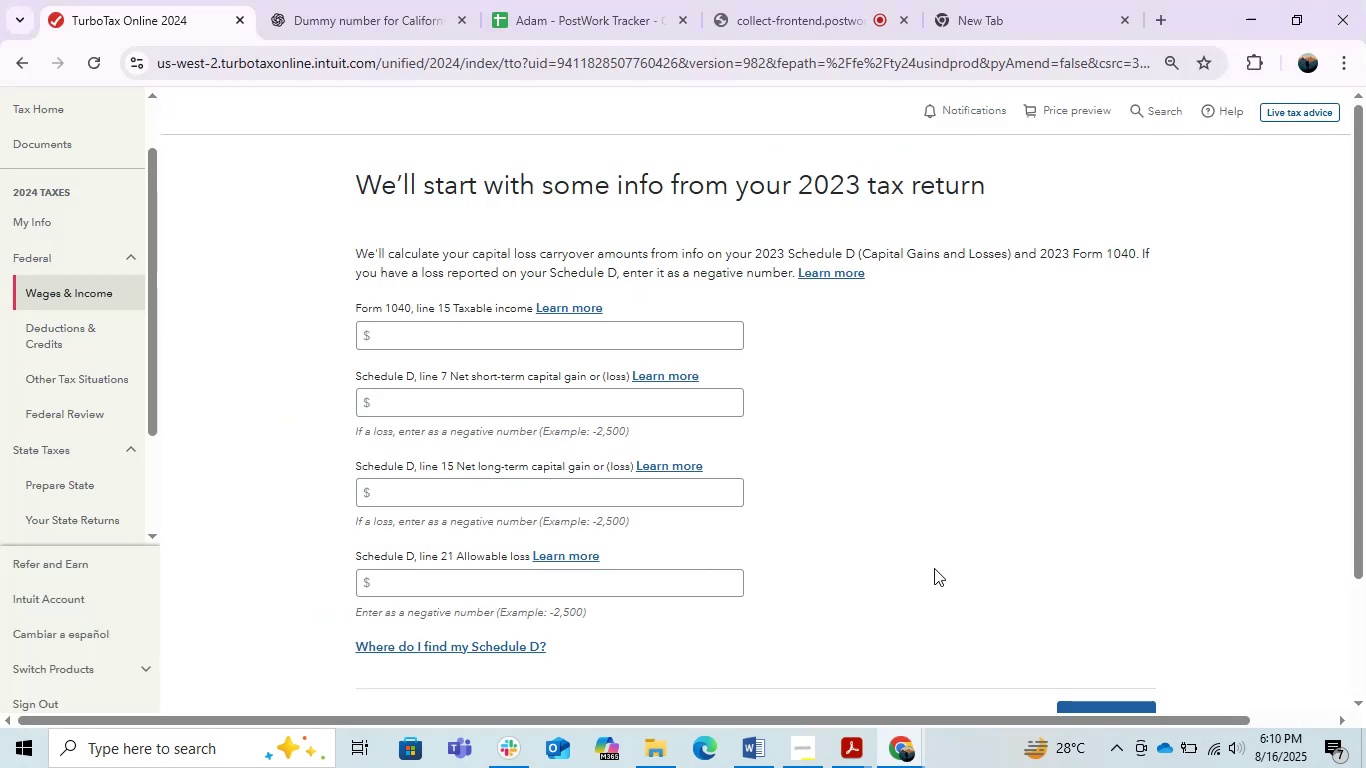 
key(Alt+AltLeft)
 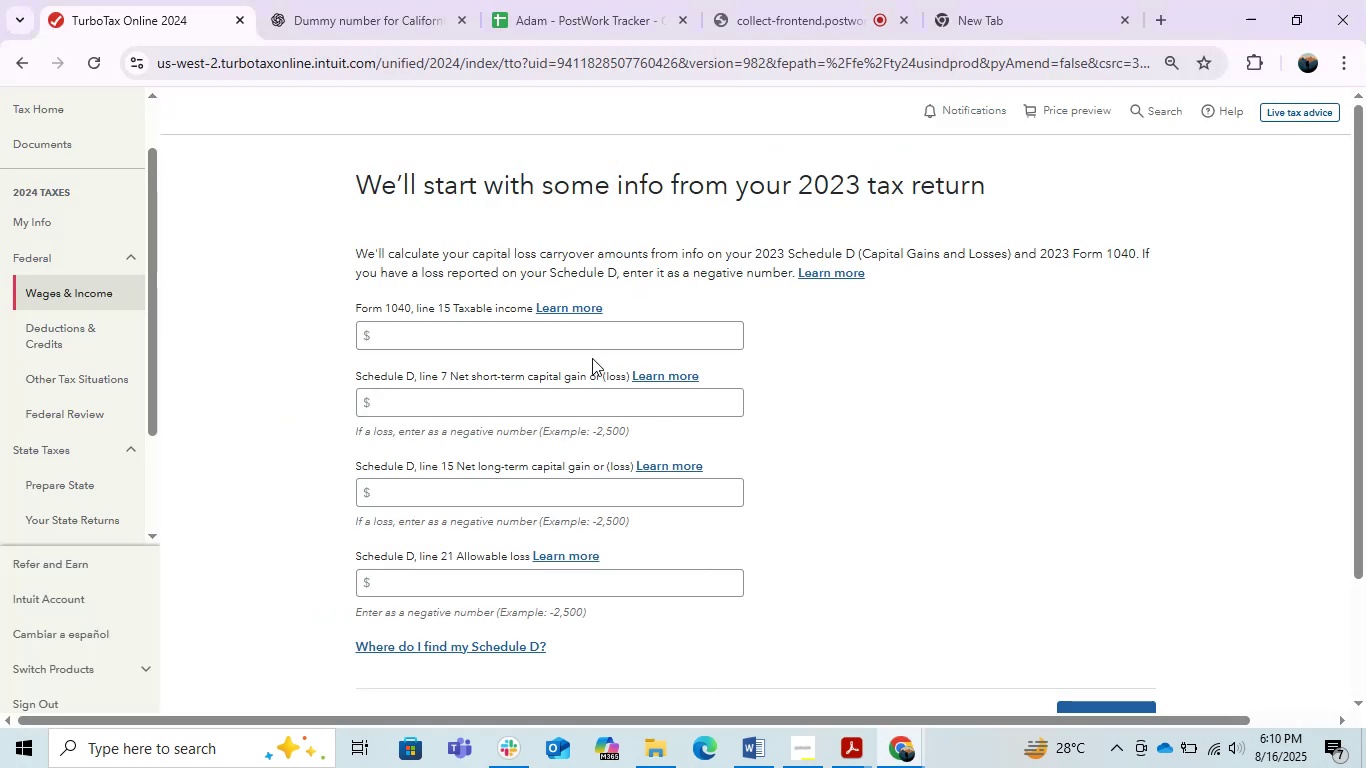 
key(Alt+Tab)
 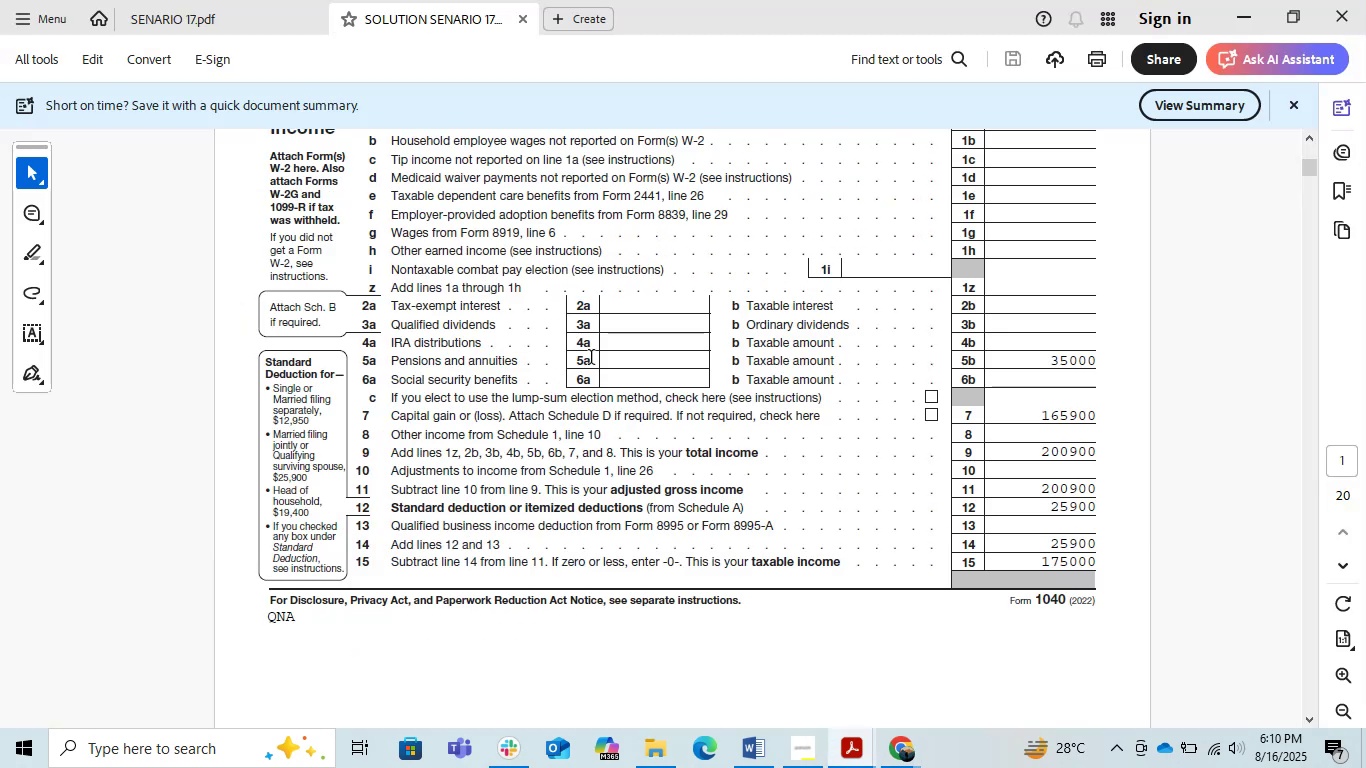 
key(Alt+AltLeft)
 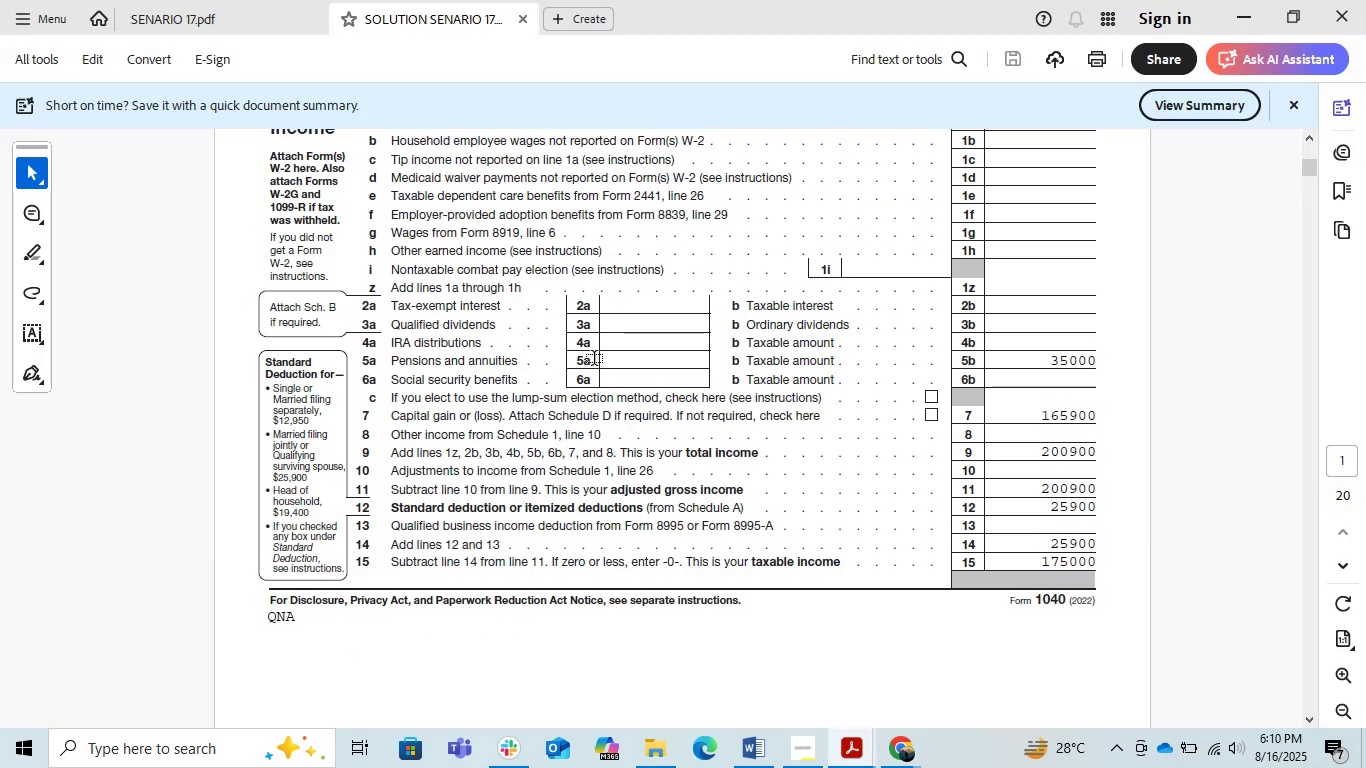 
key(Alt+Tab)
 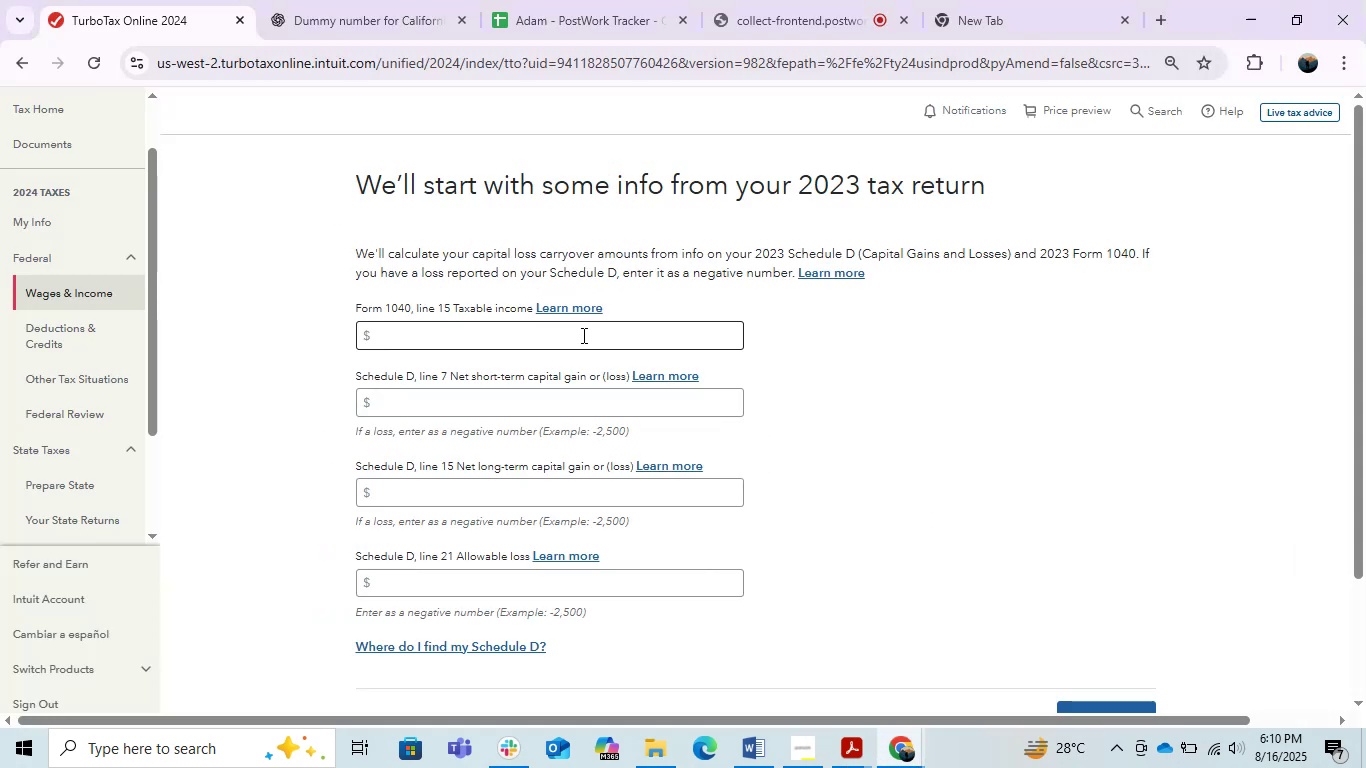 
left_click([581, 335])
 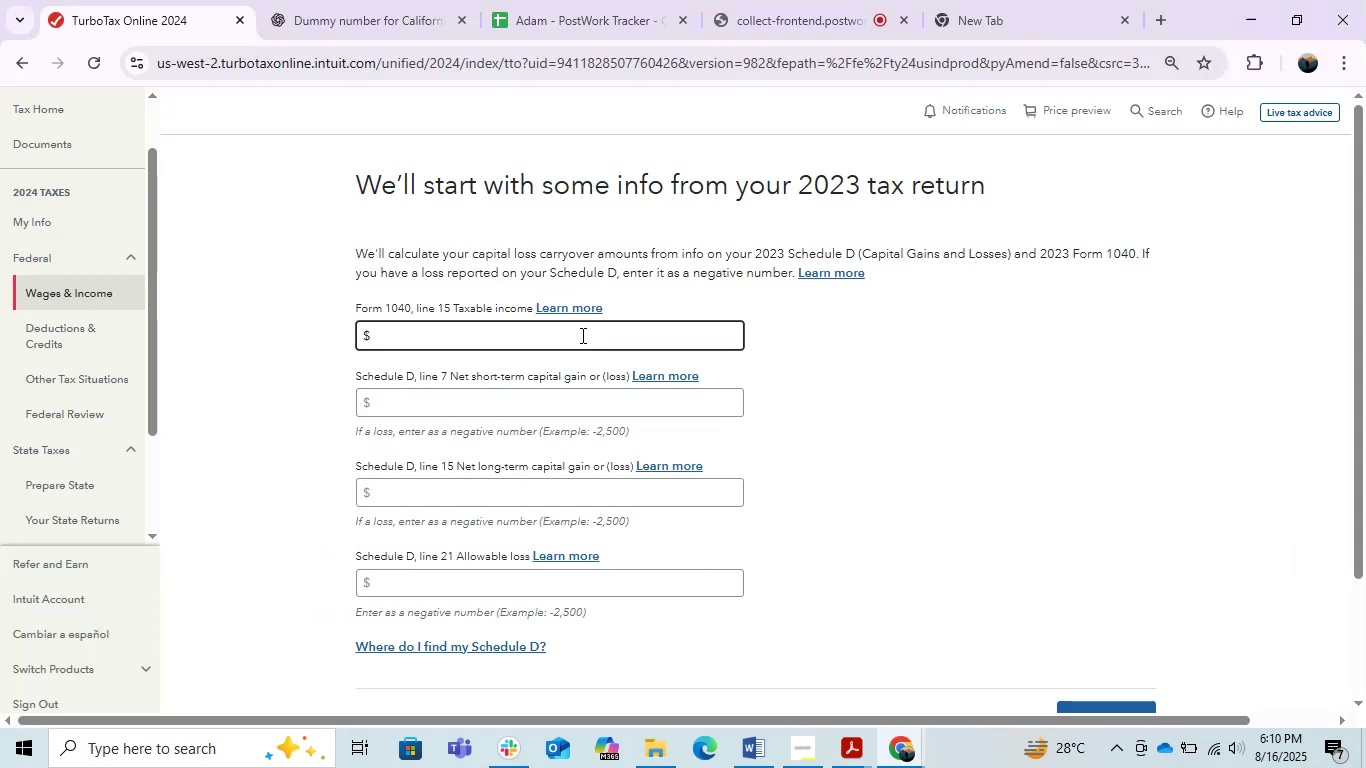 
key(Numpad1)
 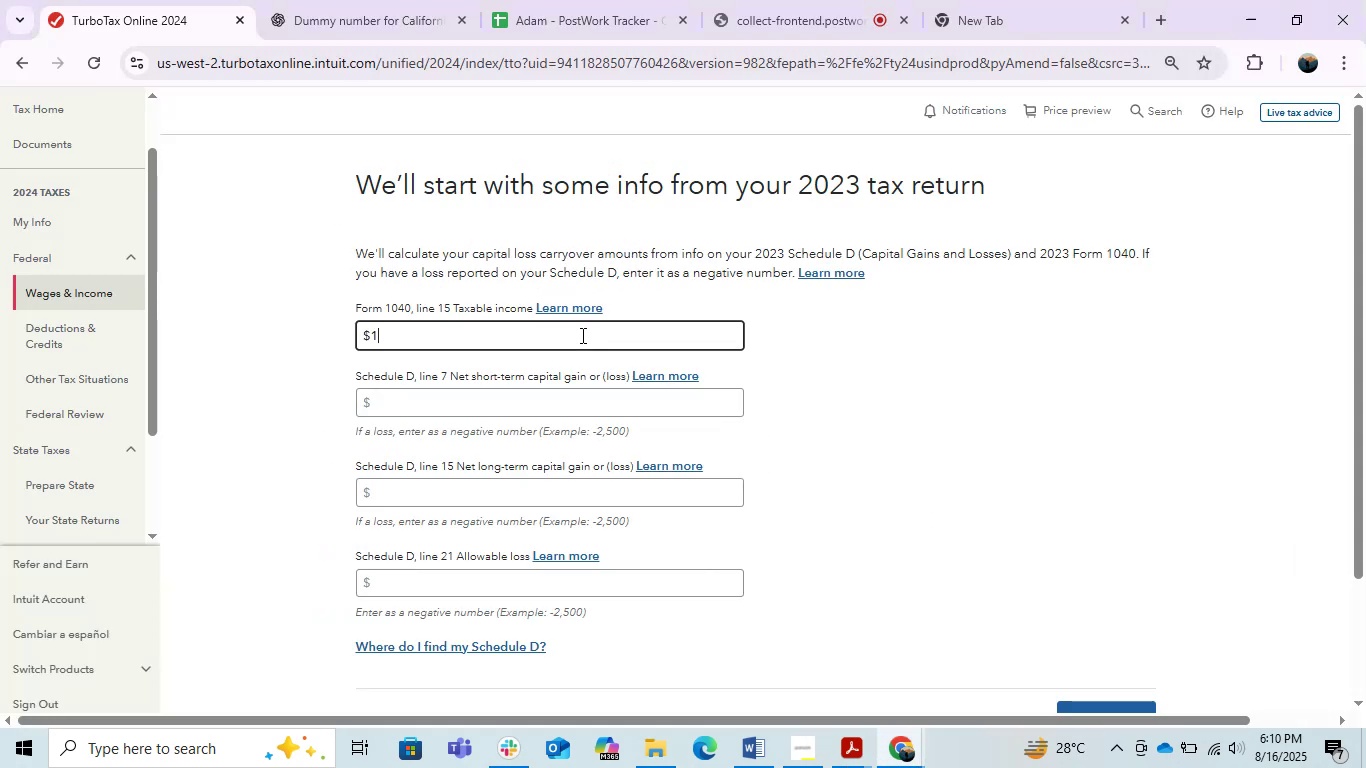 
key(Numpad7)
 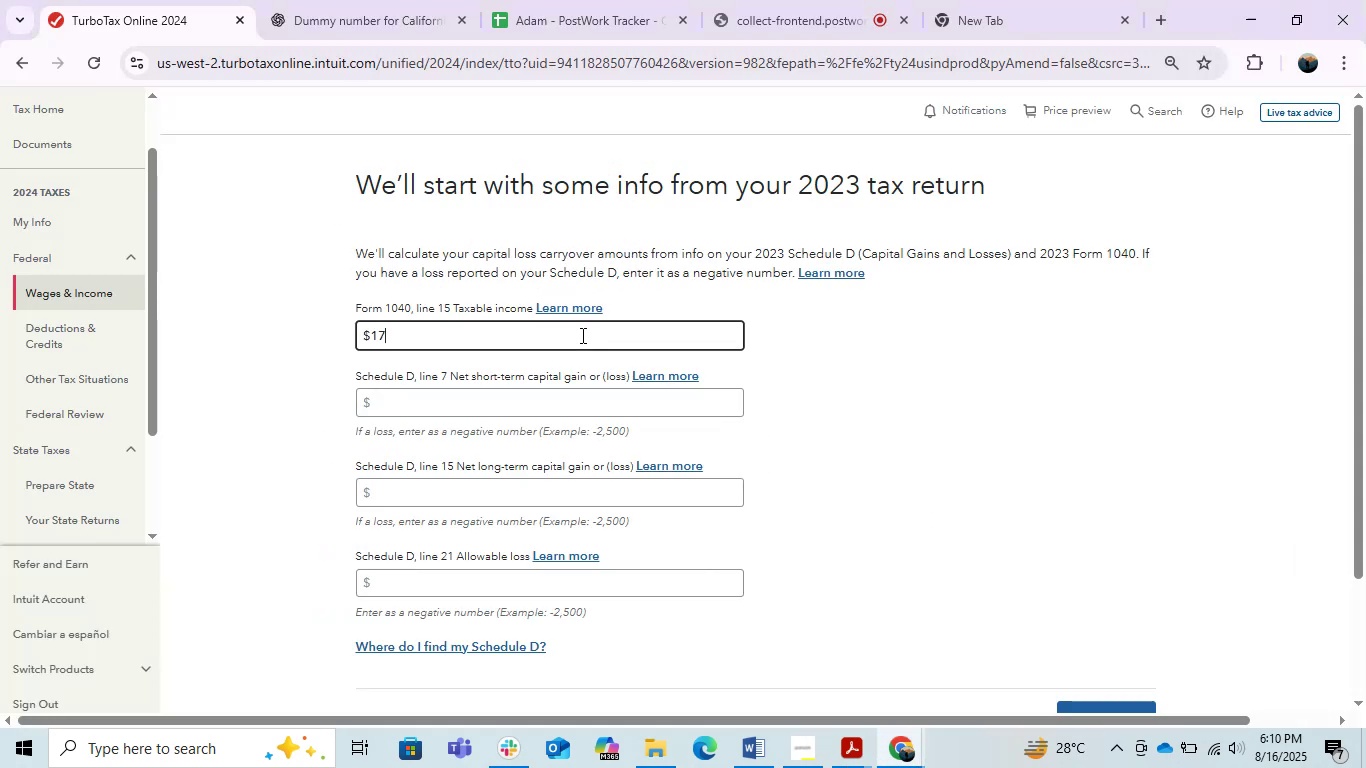 
key(Numpad5)
 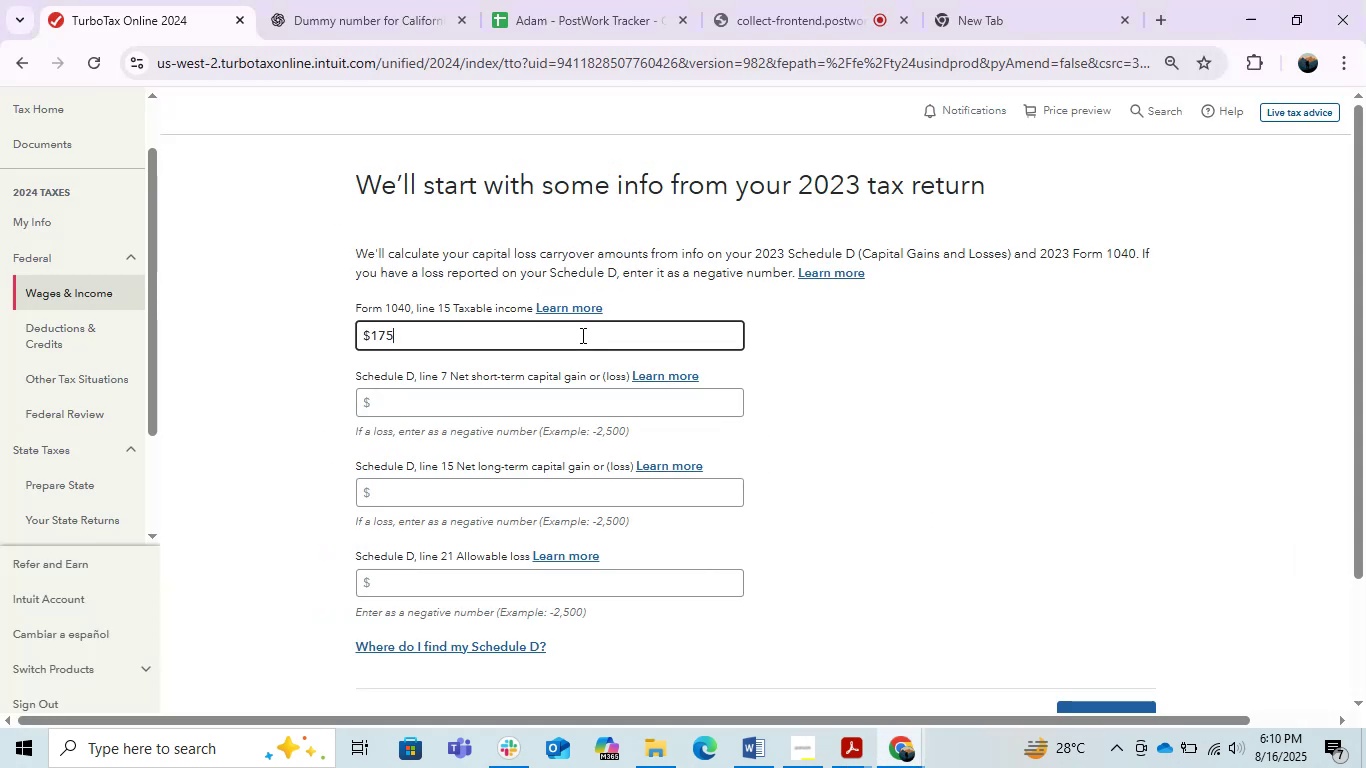 
key(Numpad0)
 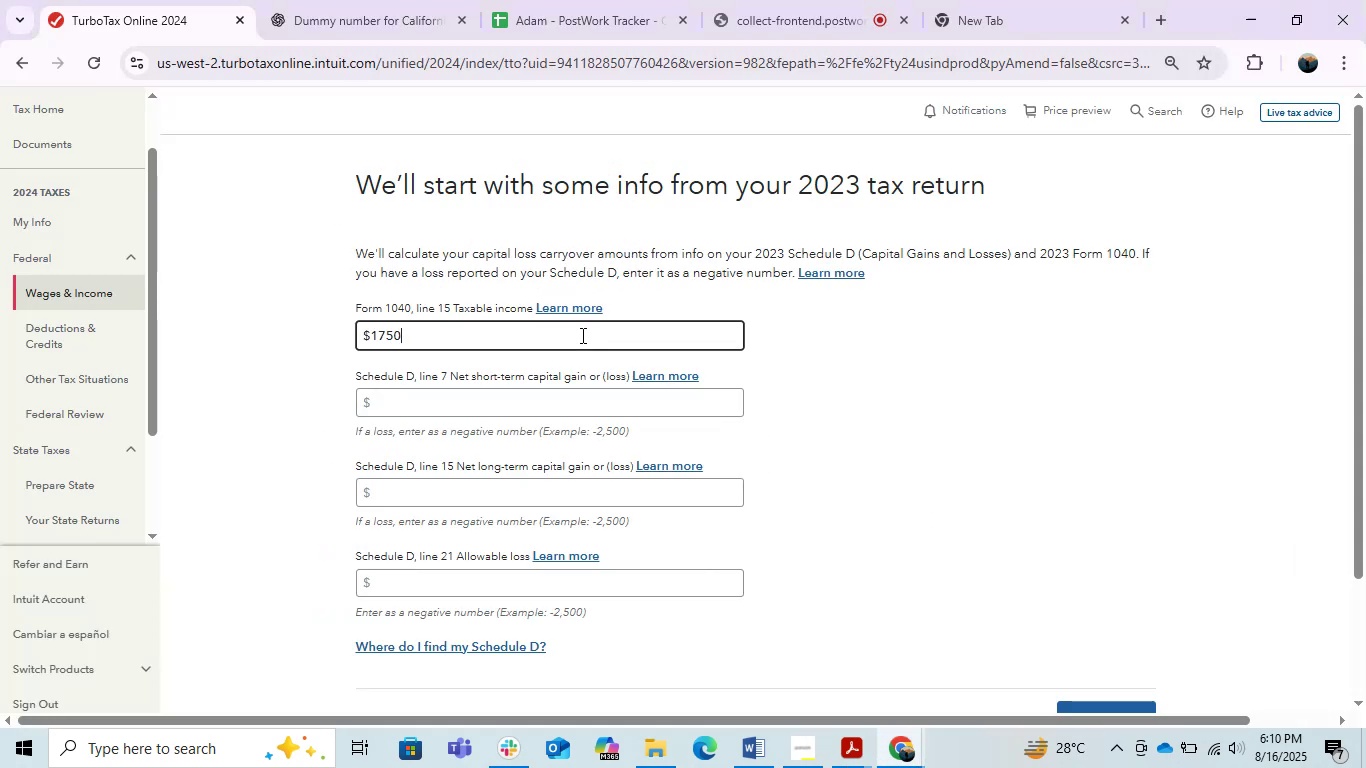 
key(Numpad0)
 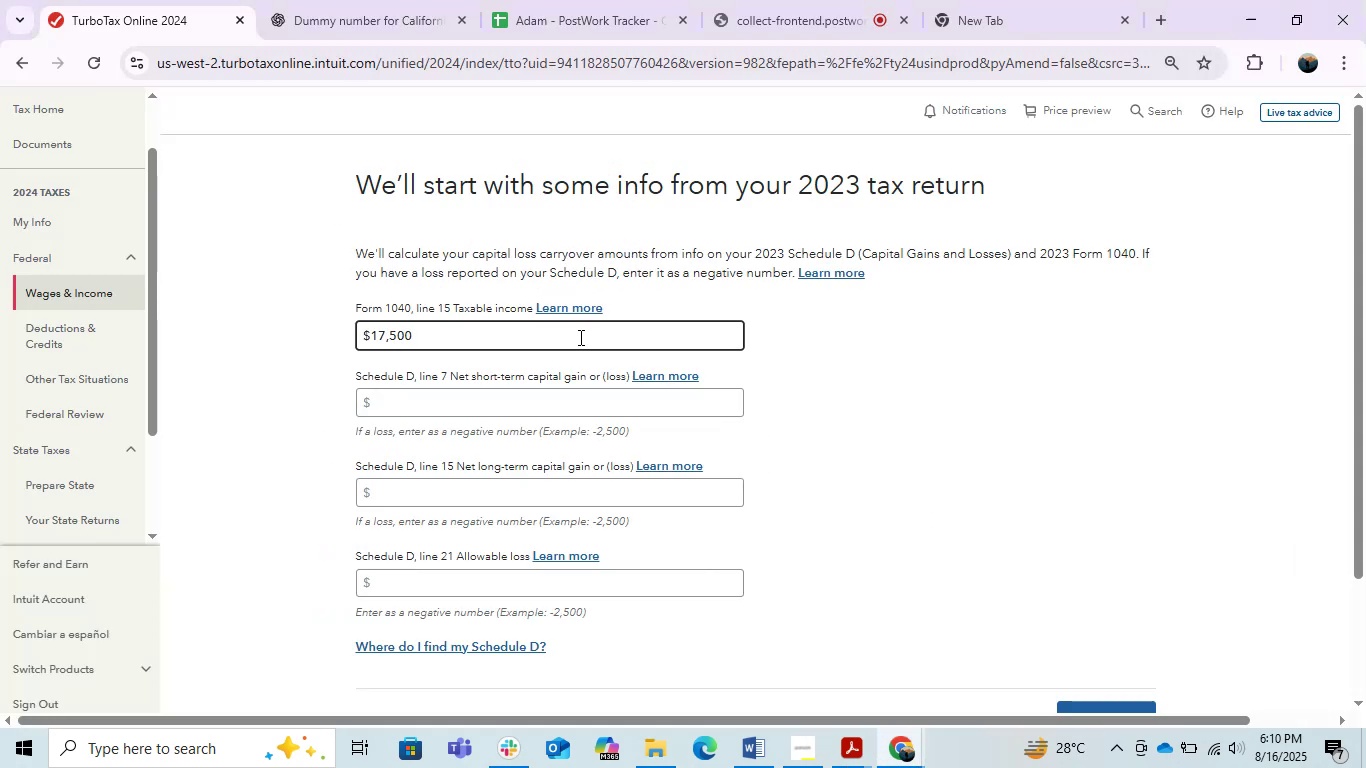 
left_click([1005, 428])
 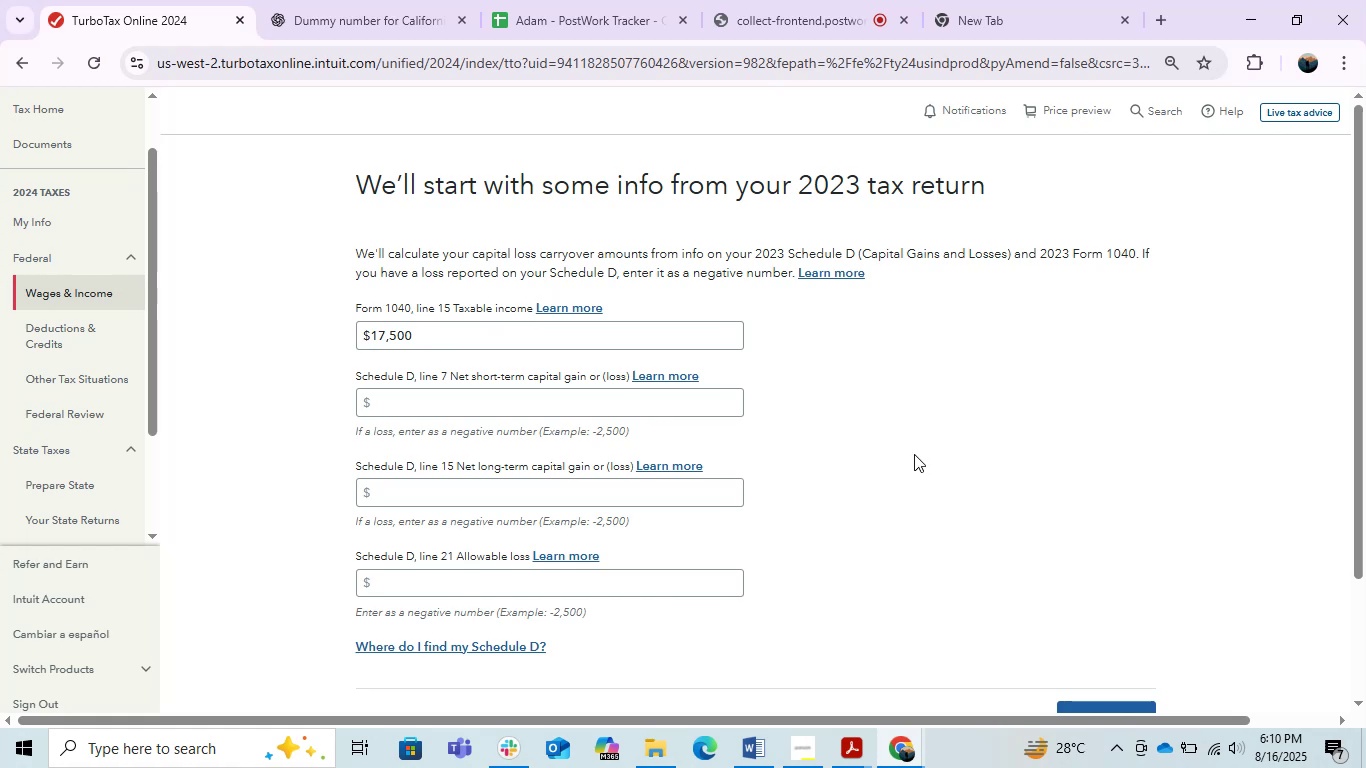 
wait(8.67)
 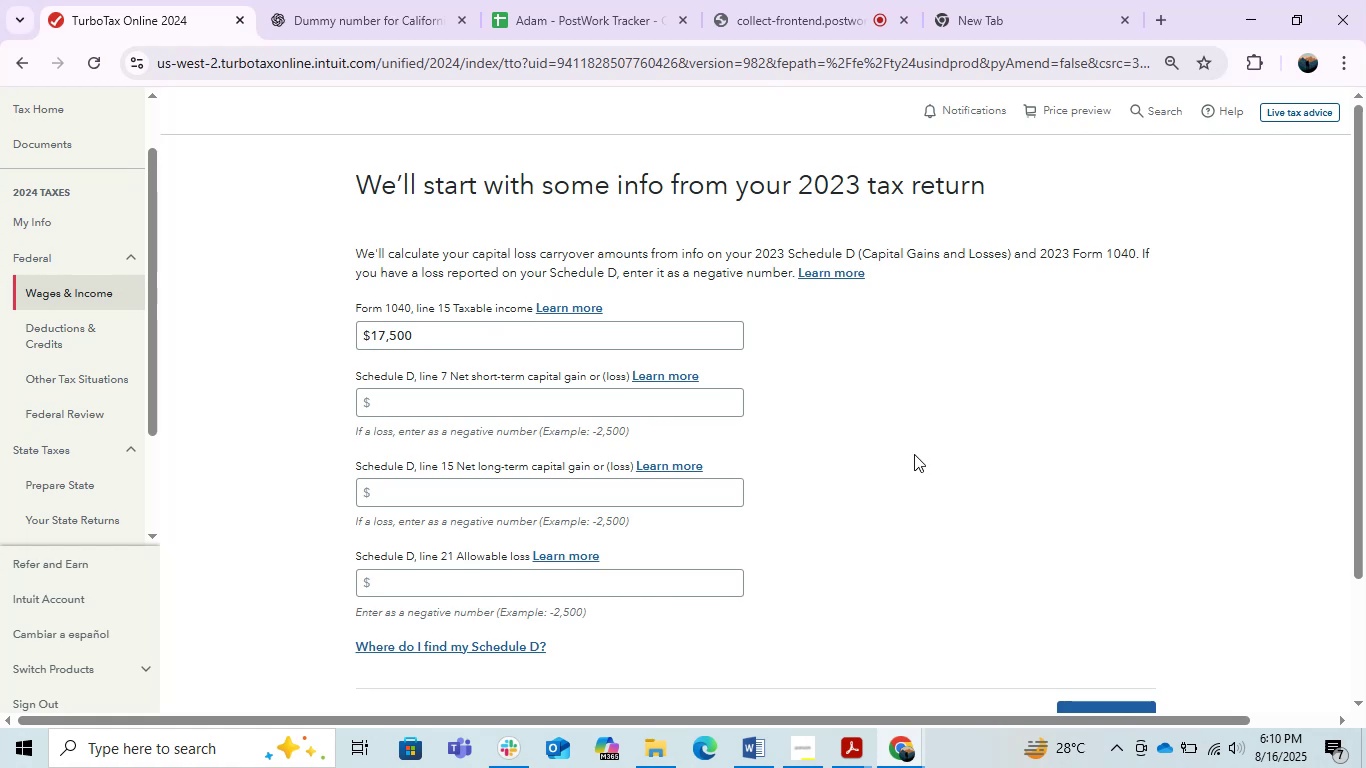 
key(Alt+AltLeft)
 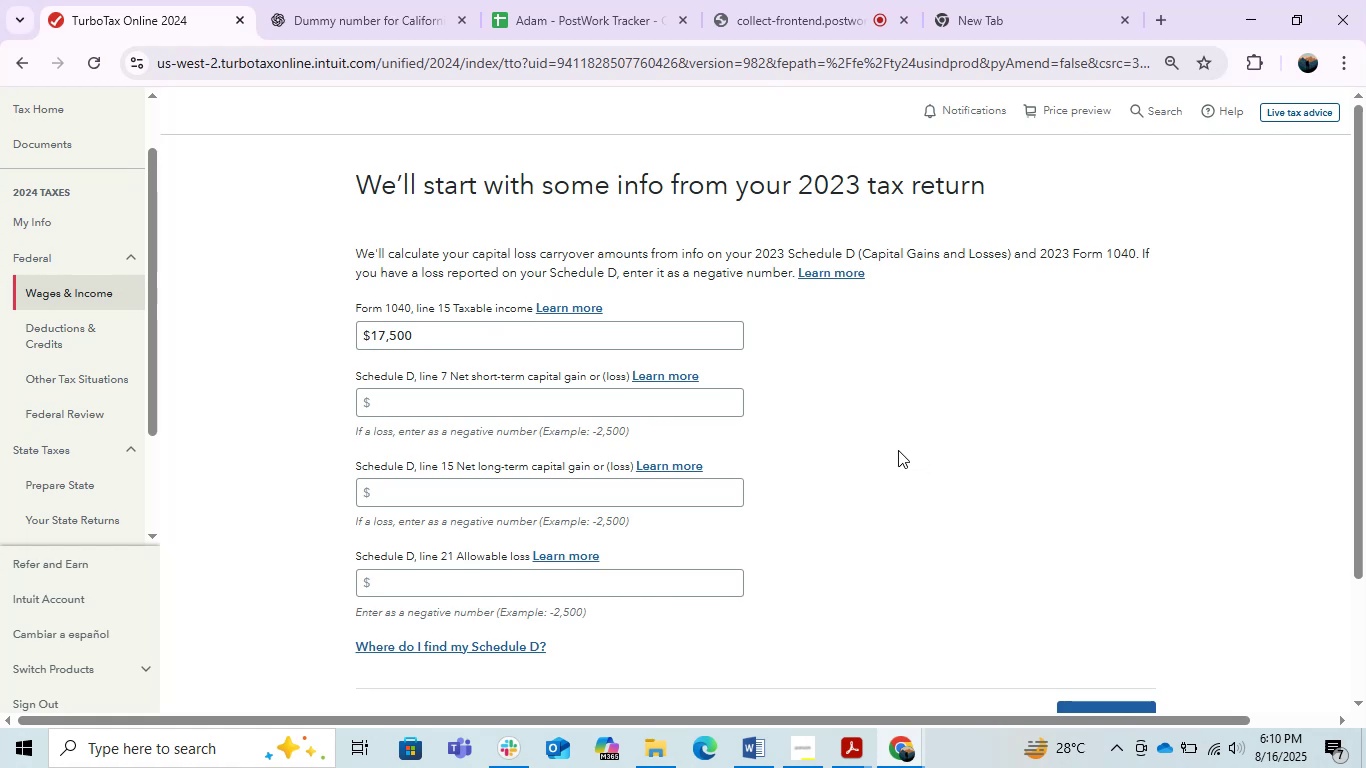 
key(Alt+Tab)
 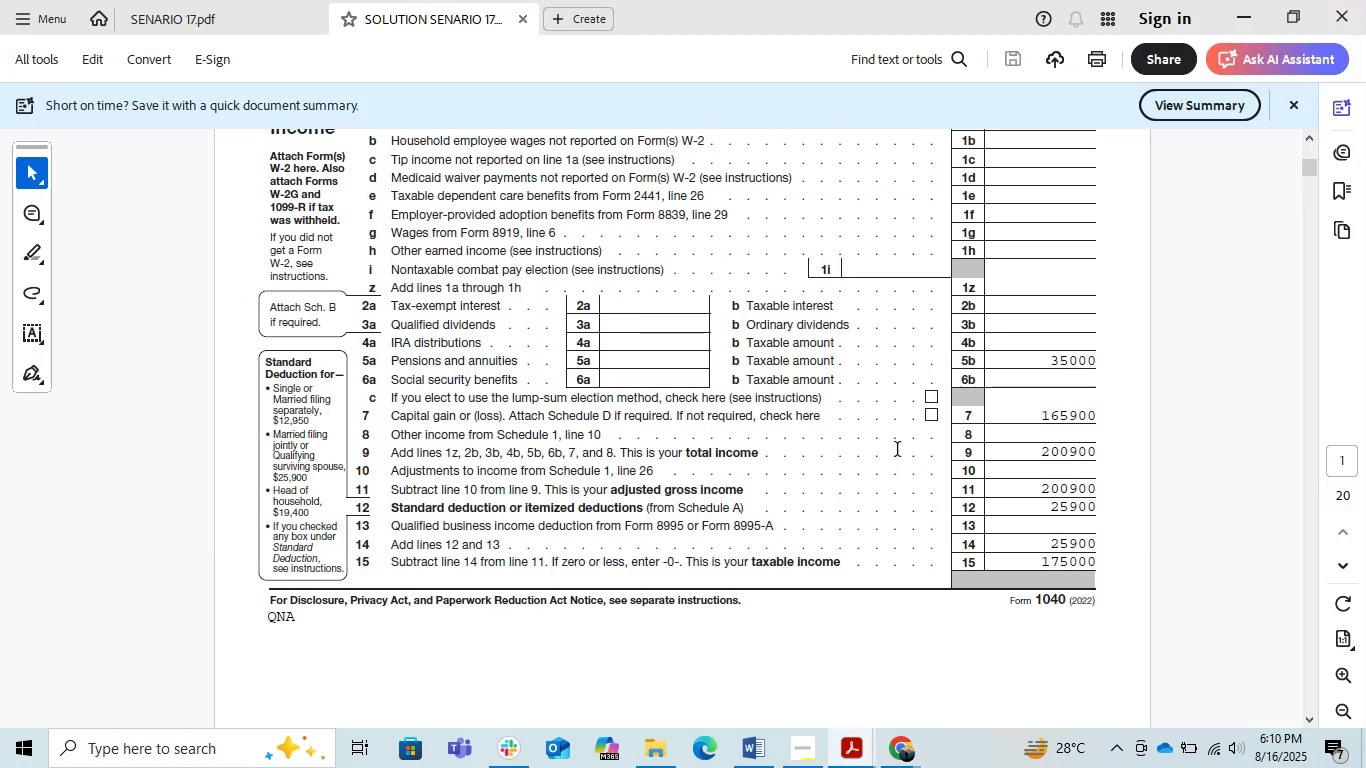 
scroll: coordinate [1141, 354], scroll_direction: up, amount: 11.0
 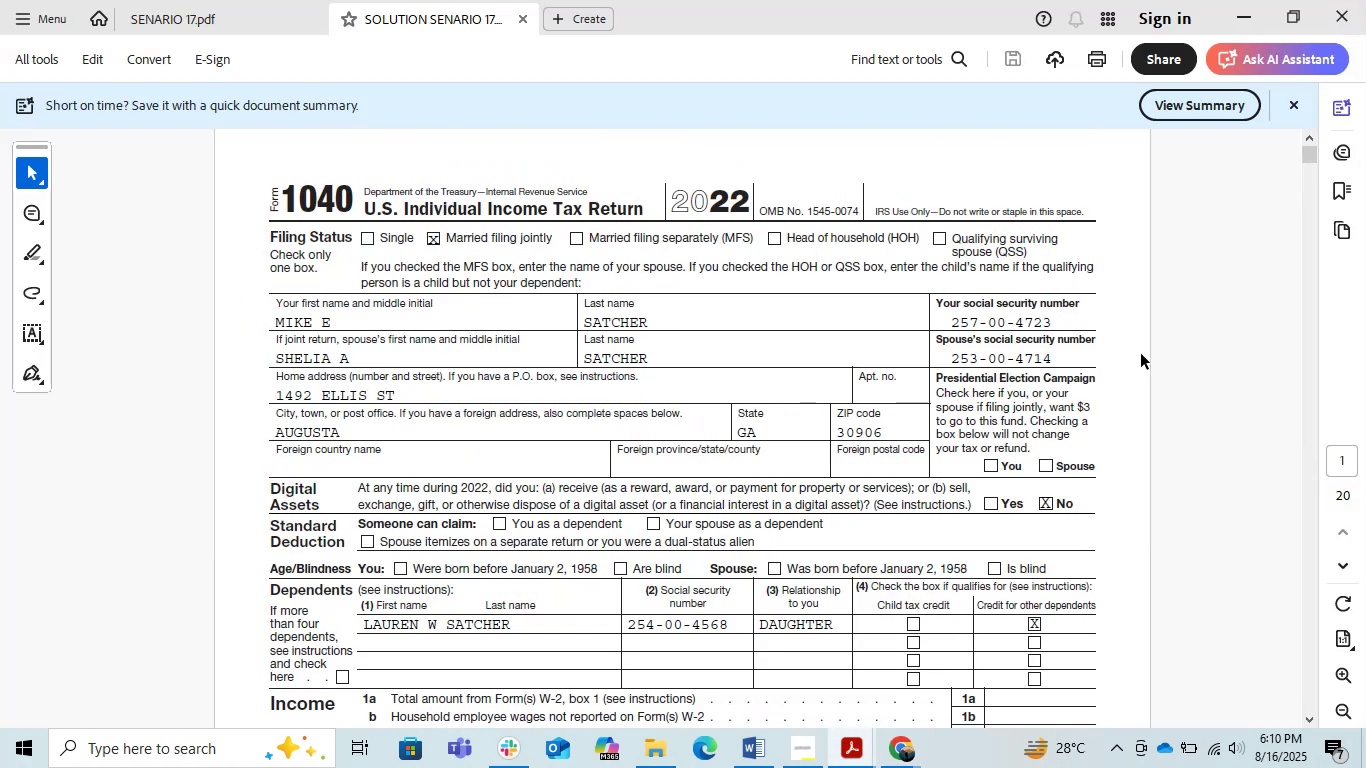 
scroll: coordinate [1141, 354], scroll_direction: down, amount: 4.0
 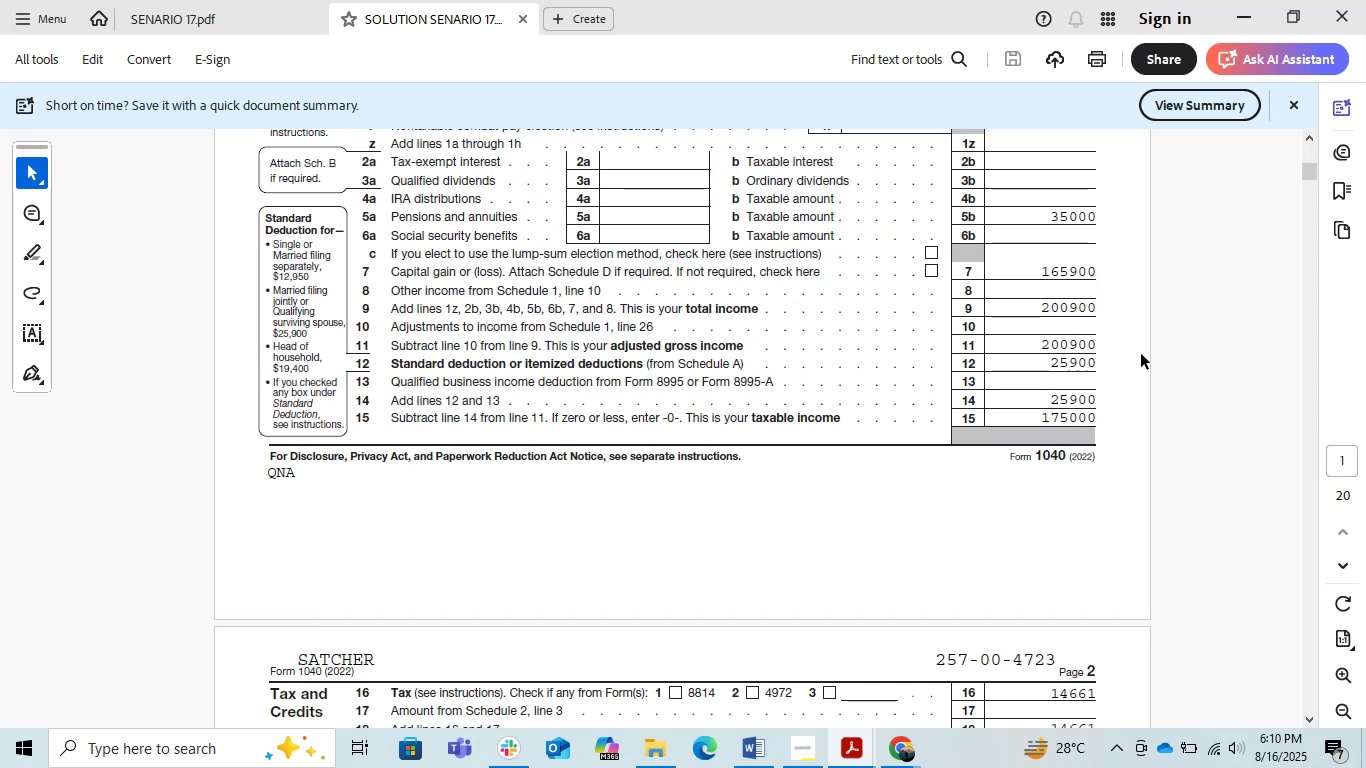 
scroll: coordinate [1141, 354], scroll_direction: up, amount: 1.0
 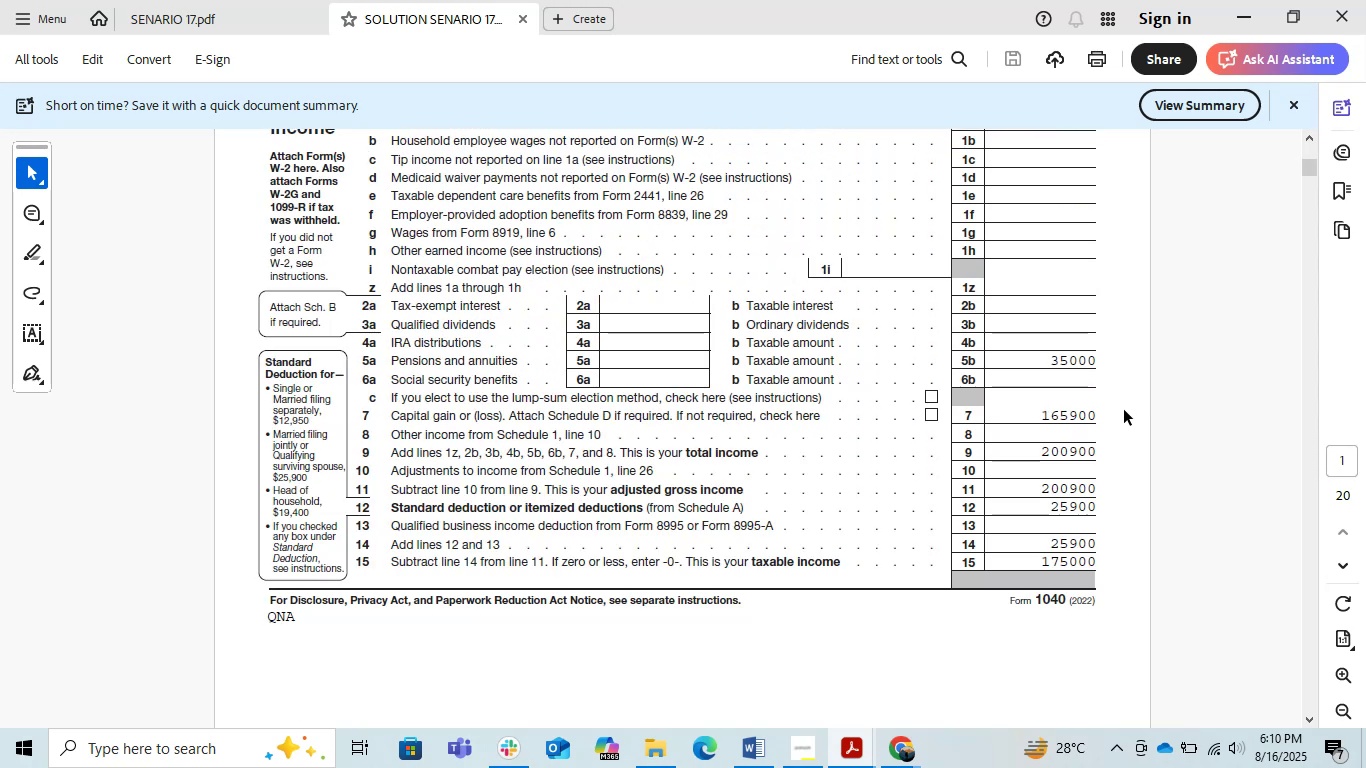 
key(Alt+AltLeft)
 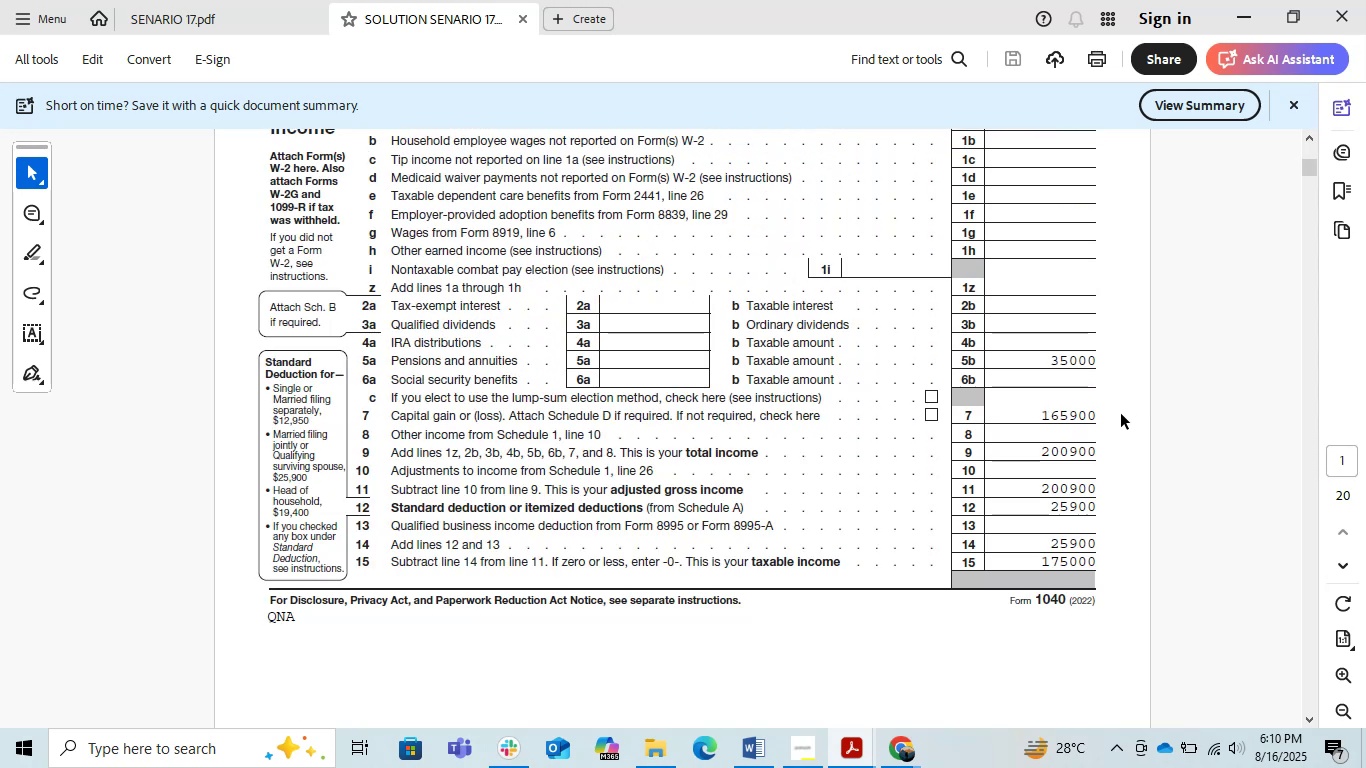 
key(Alt+Tab)
 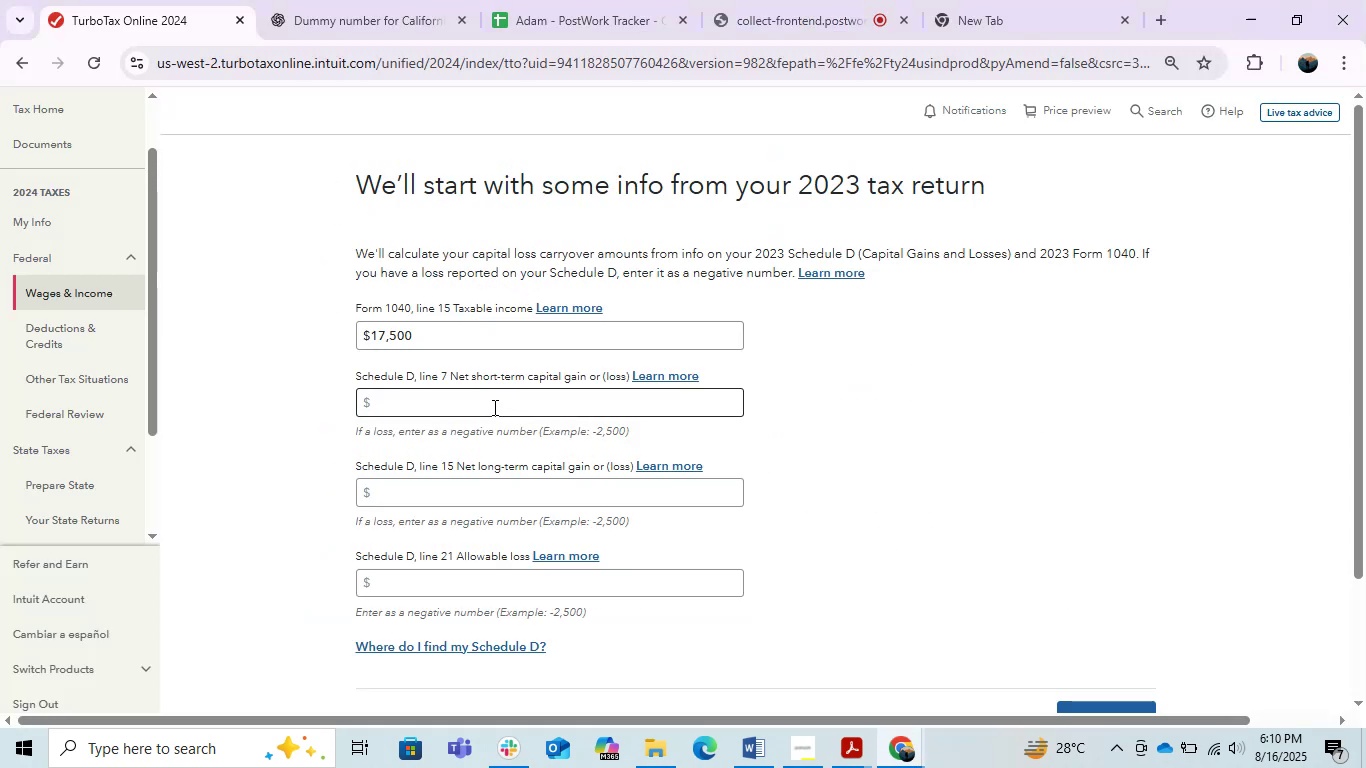 
key(Alt+AltLeft)
 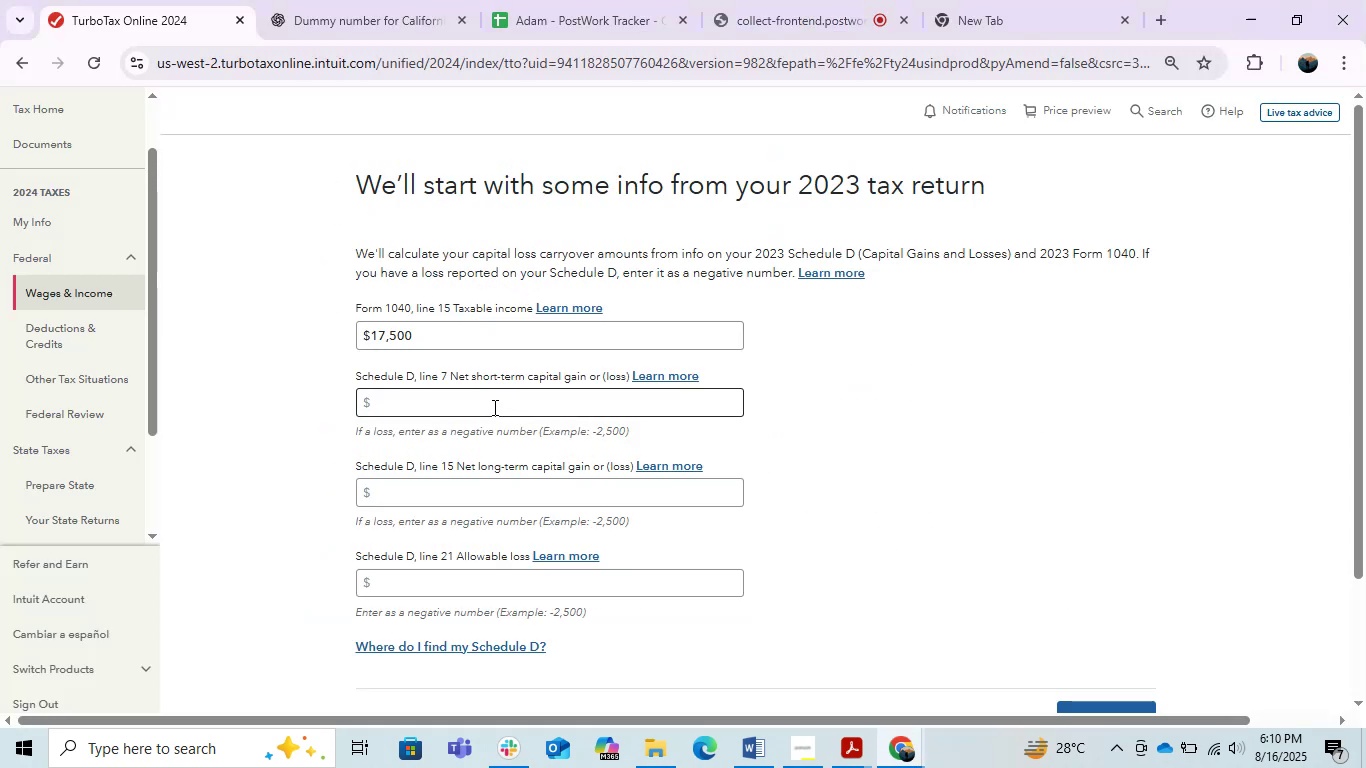 
key(Alt+Tab)
 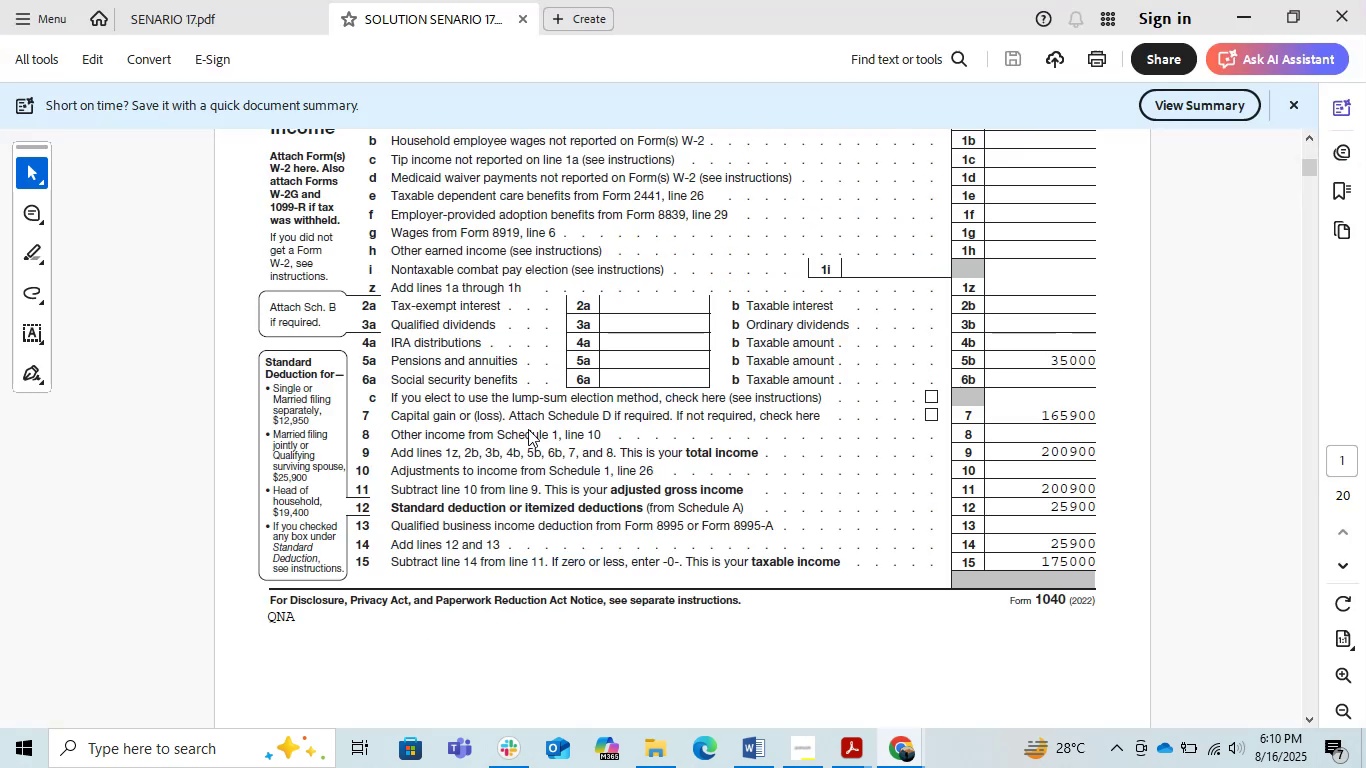 
scroll: coordinate [832, 579], scroll_direction: down, amount: 12.0
 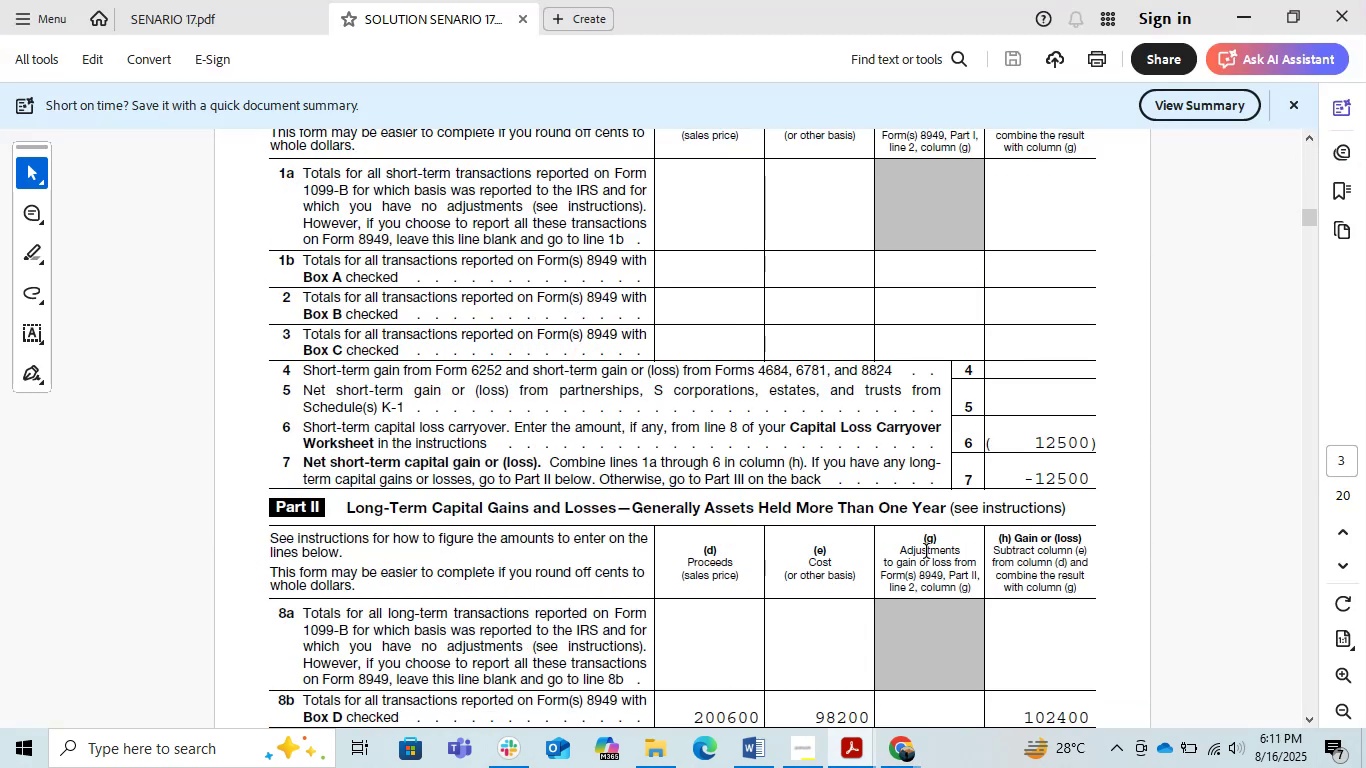 
hold_key(key=AltLeft, duration=0.82)
 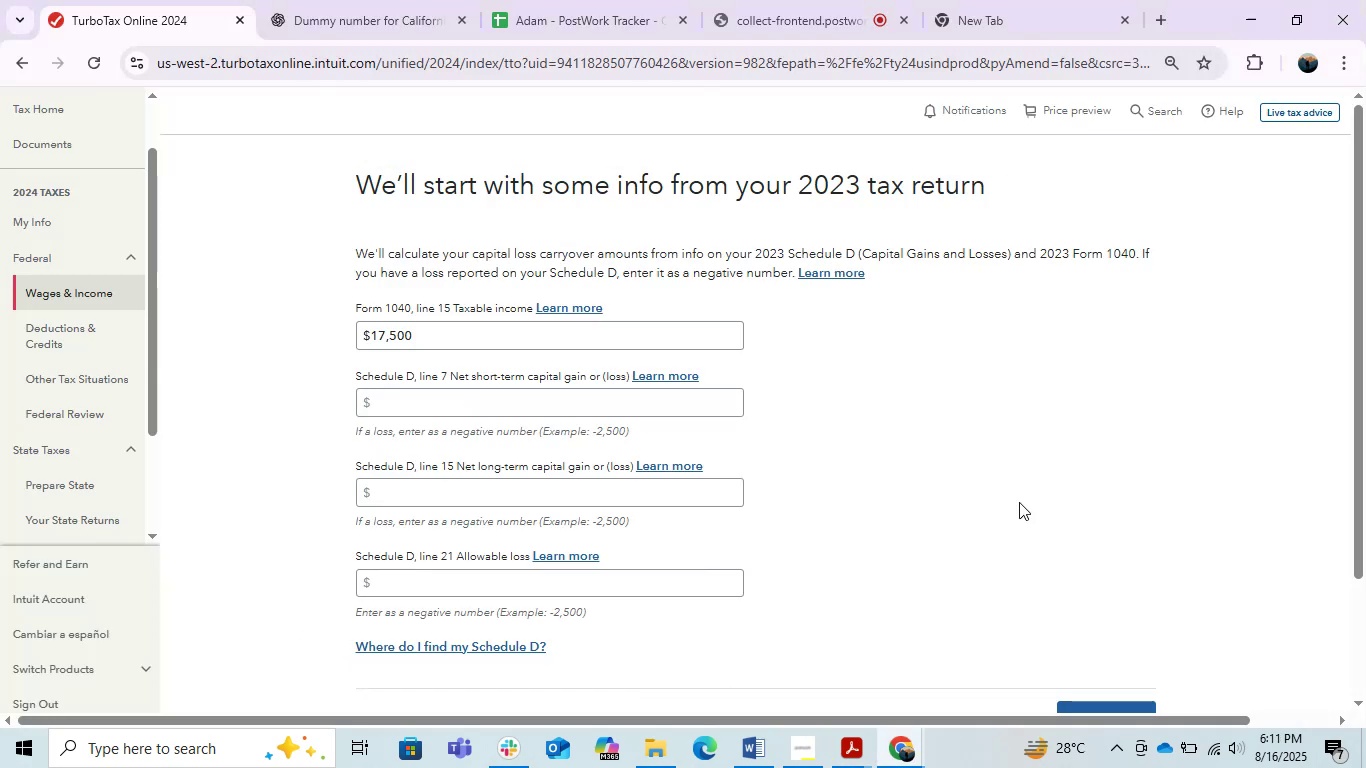 
hold_key(key=Tab, duration=0.37)
 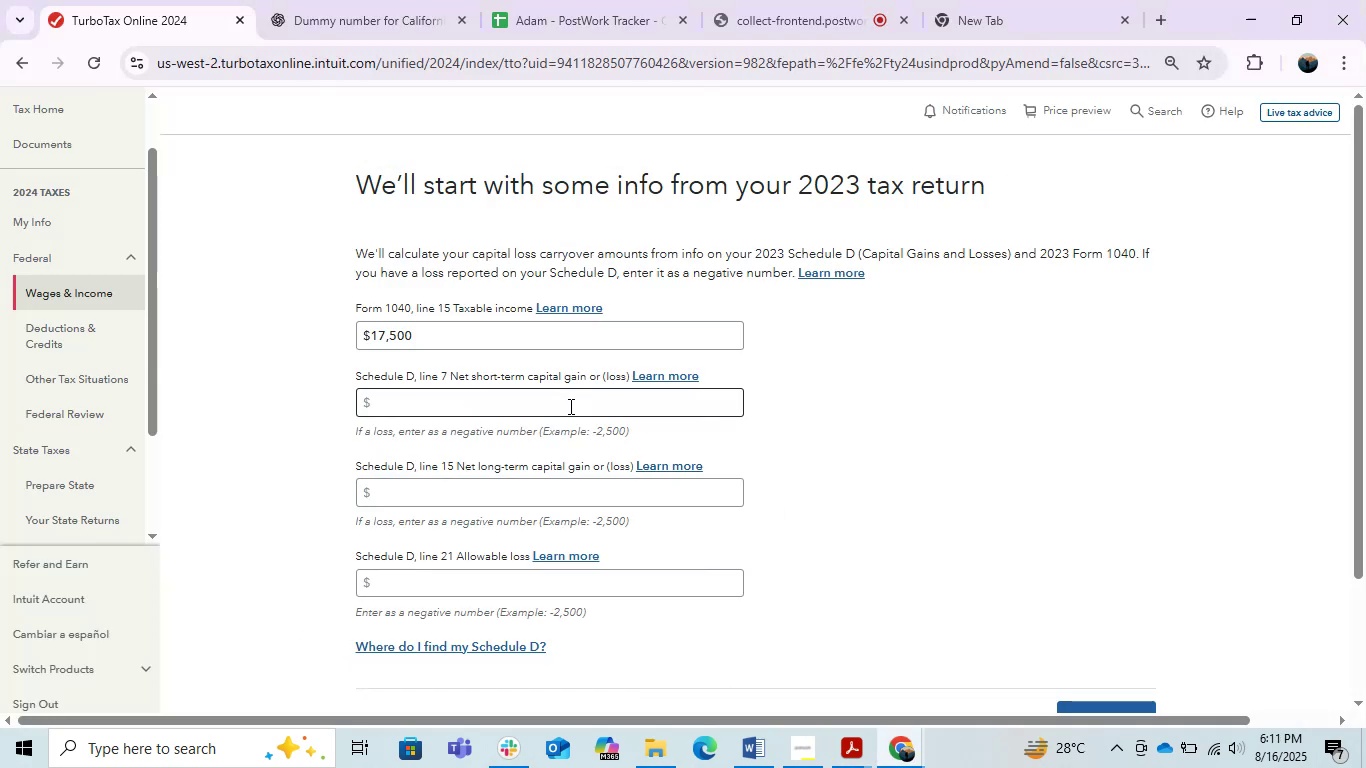 
left_click([569, 406])
 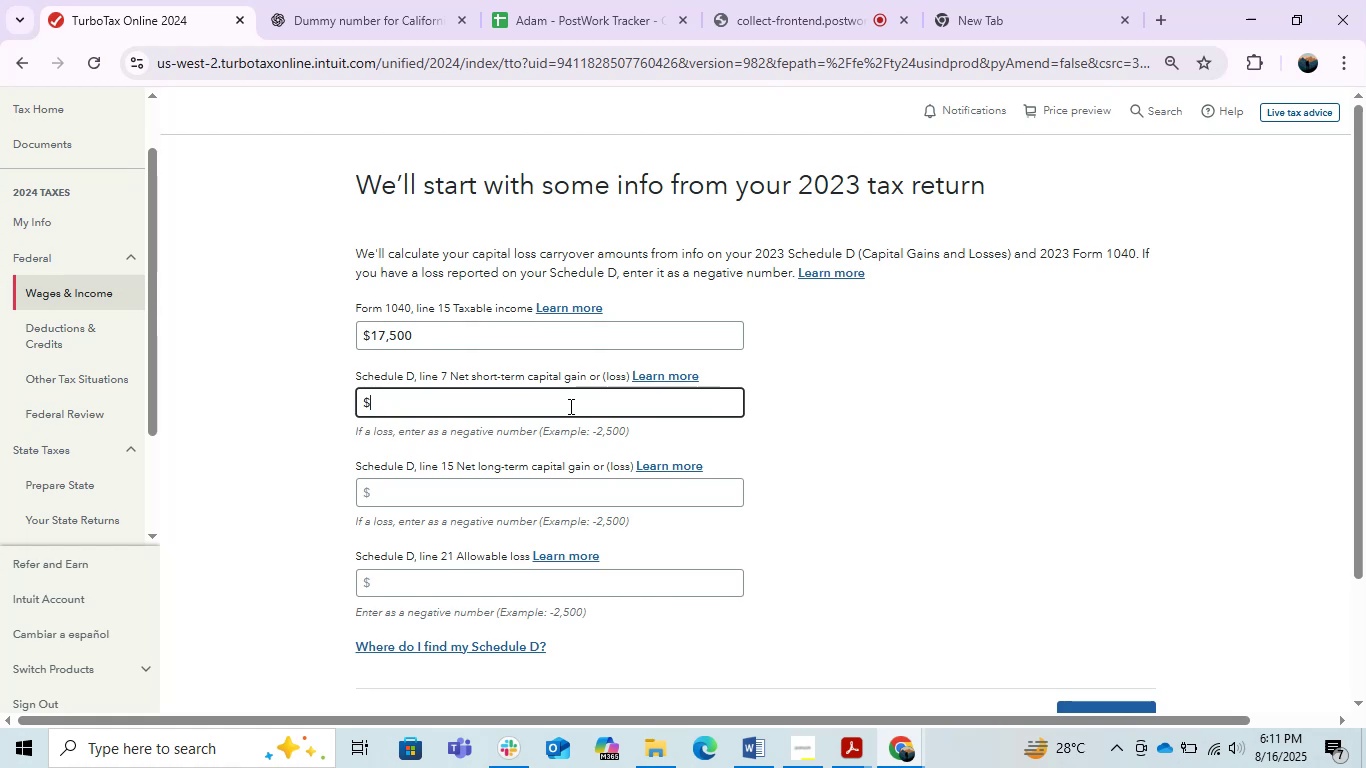 
key(NumpadSubtract)
 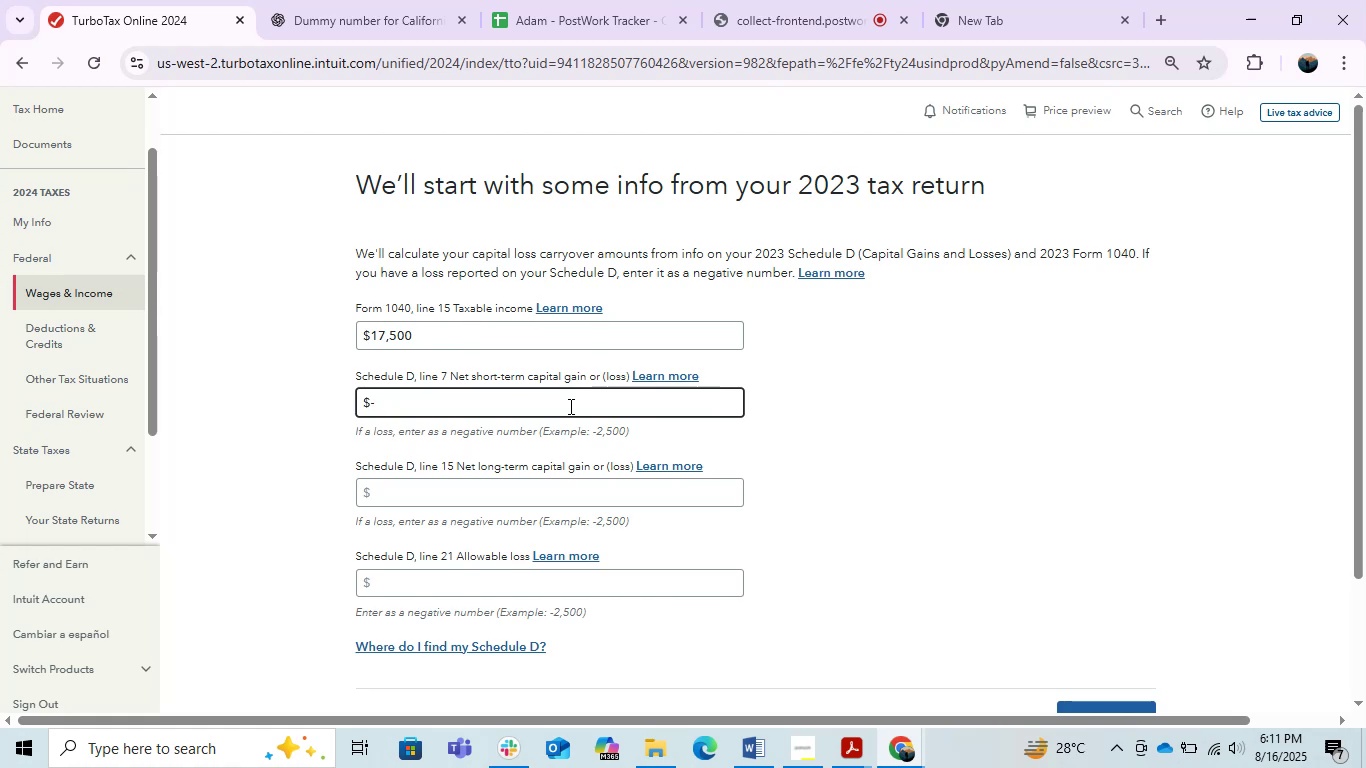 
key(Numpad1)
 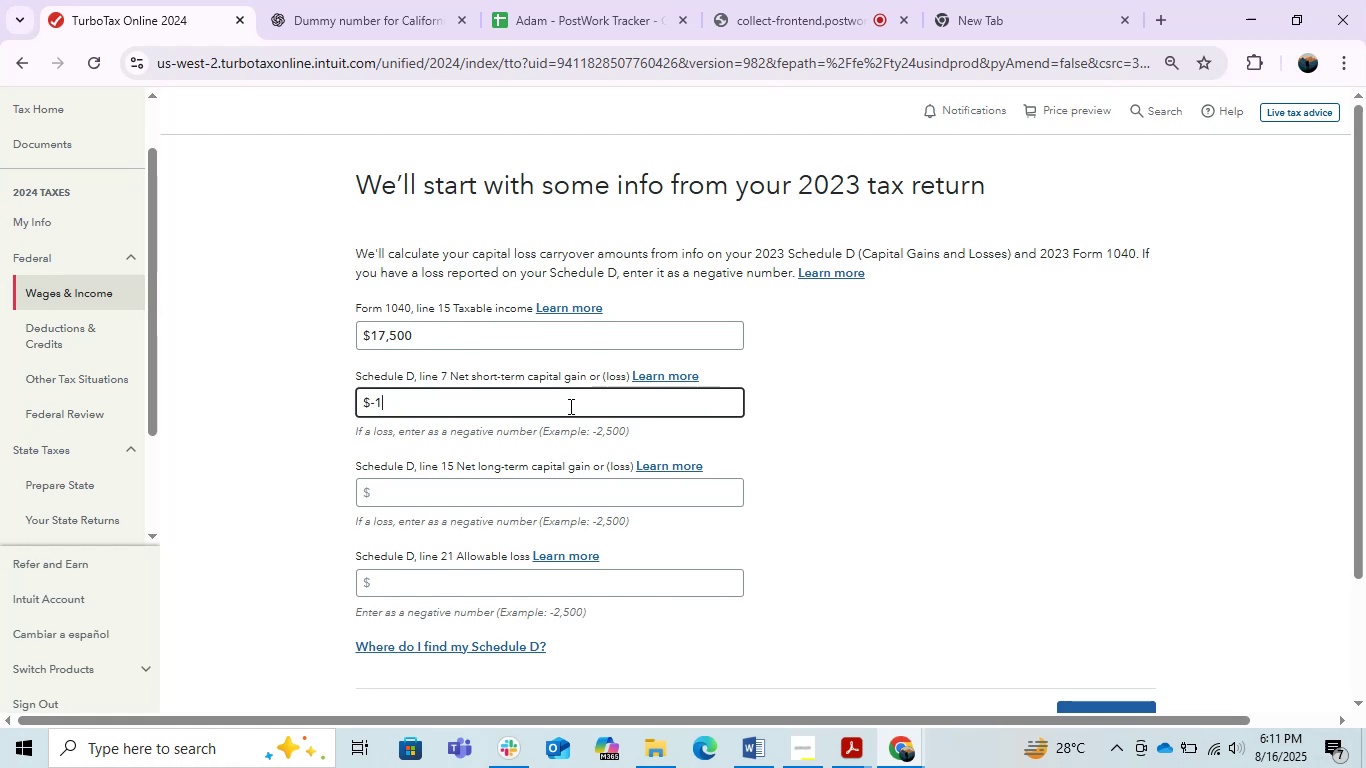 
key(Numpad2)
 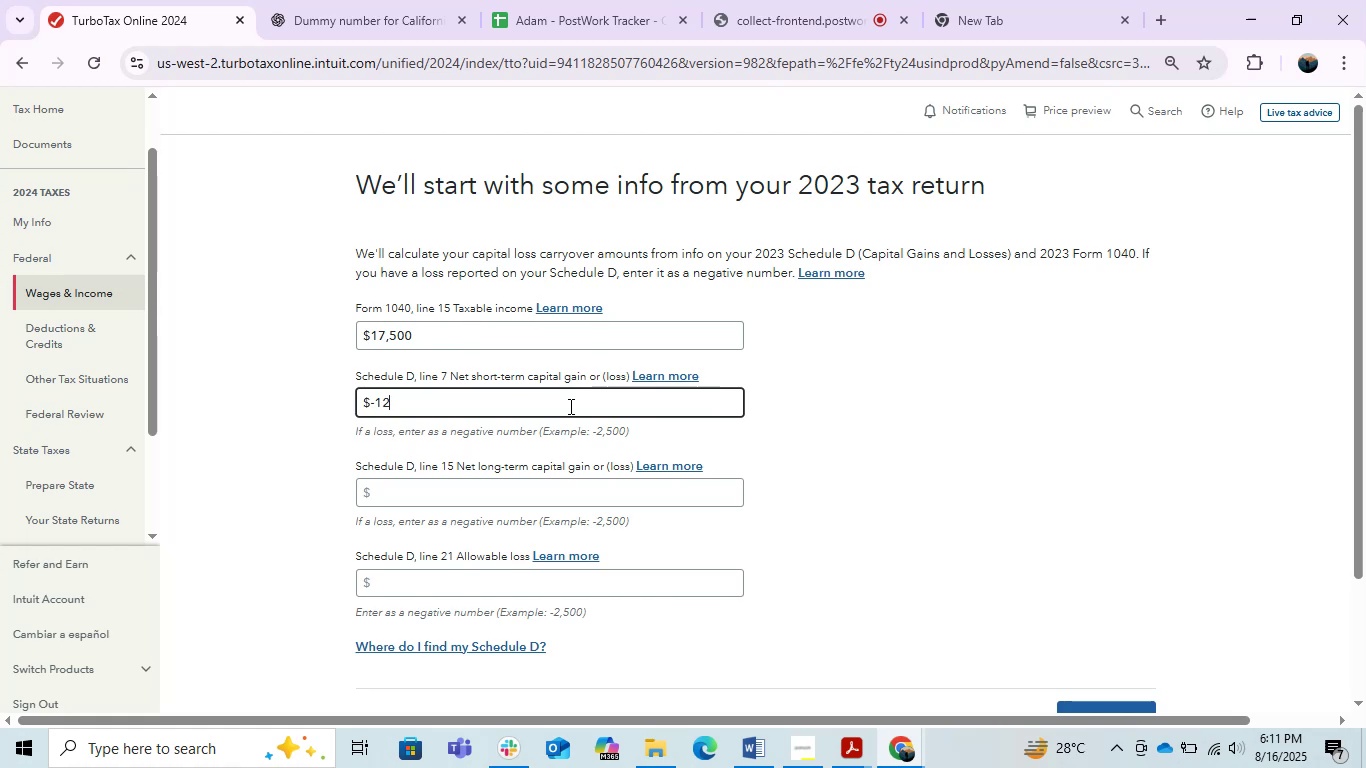 
key(Numpad5)
 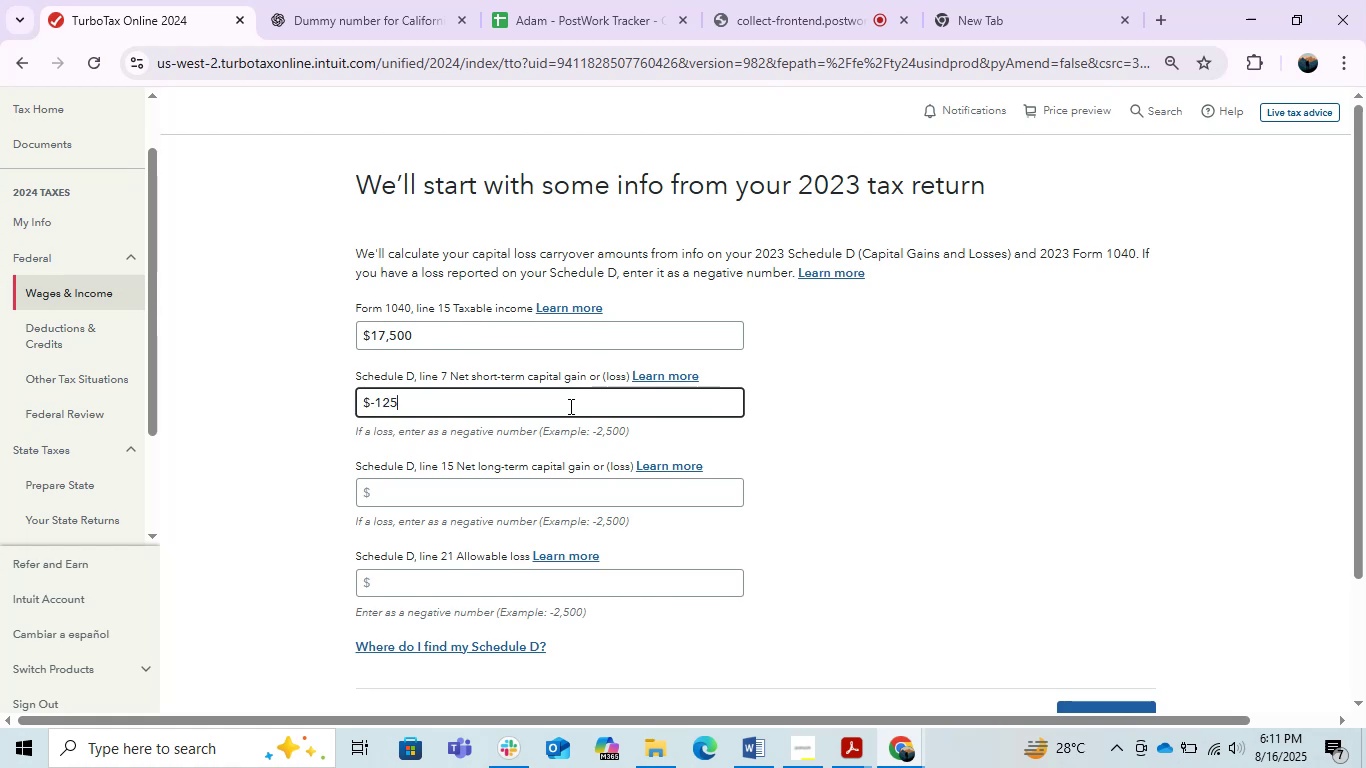 
key(Numpad0)
 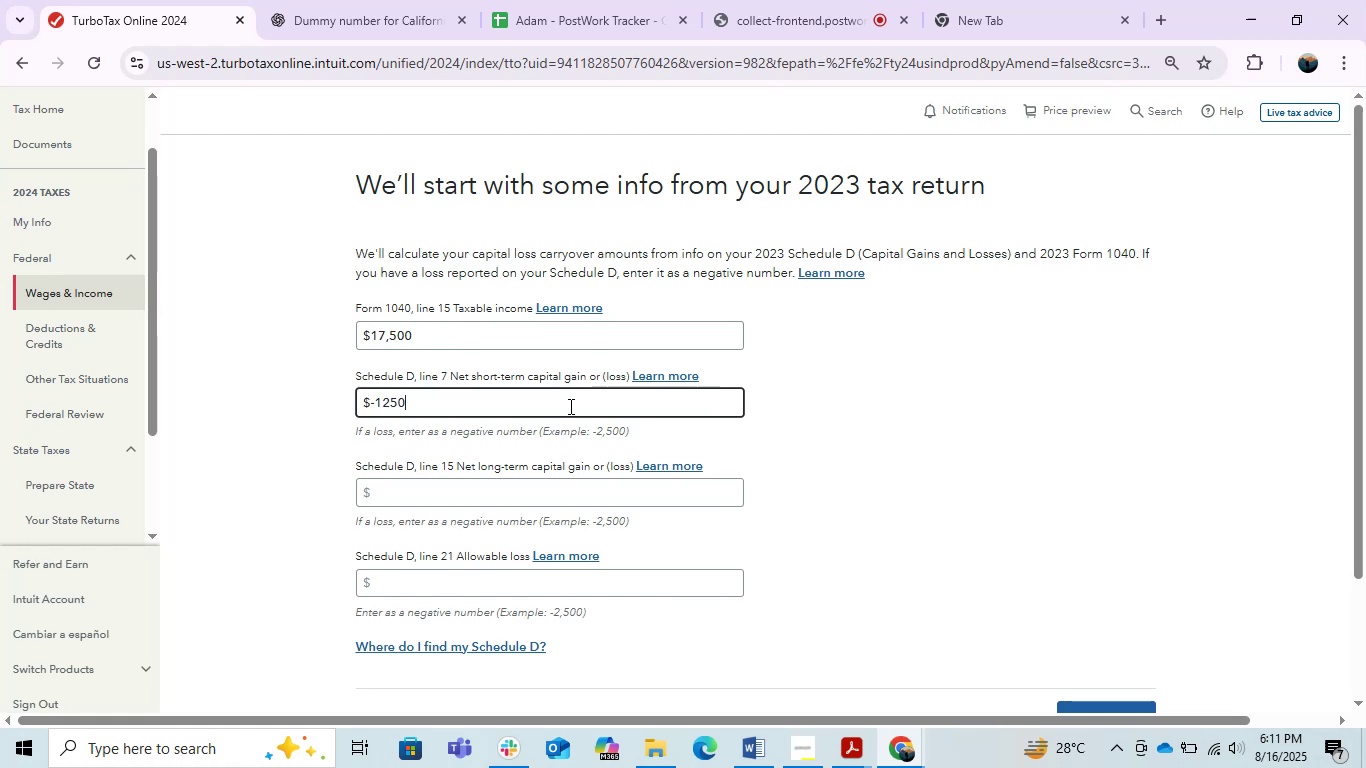 
key(Numpad0)
 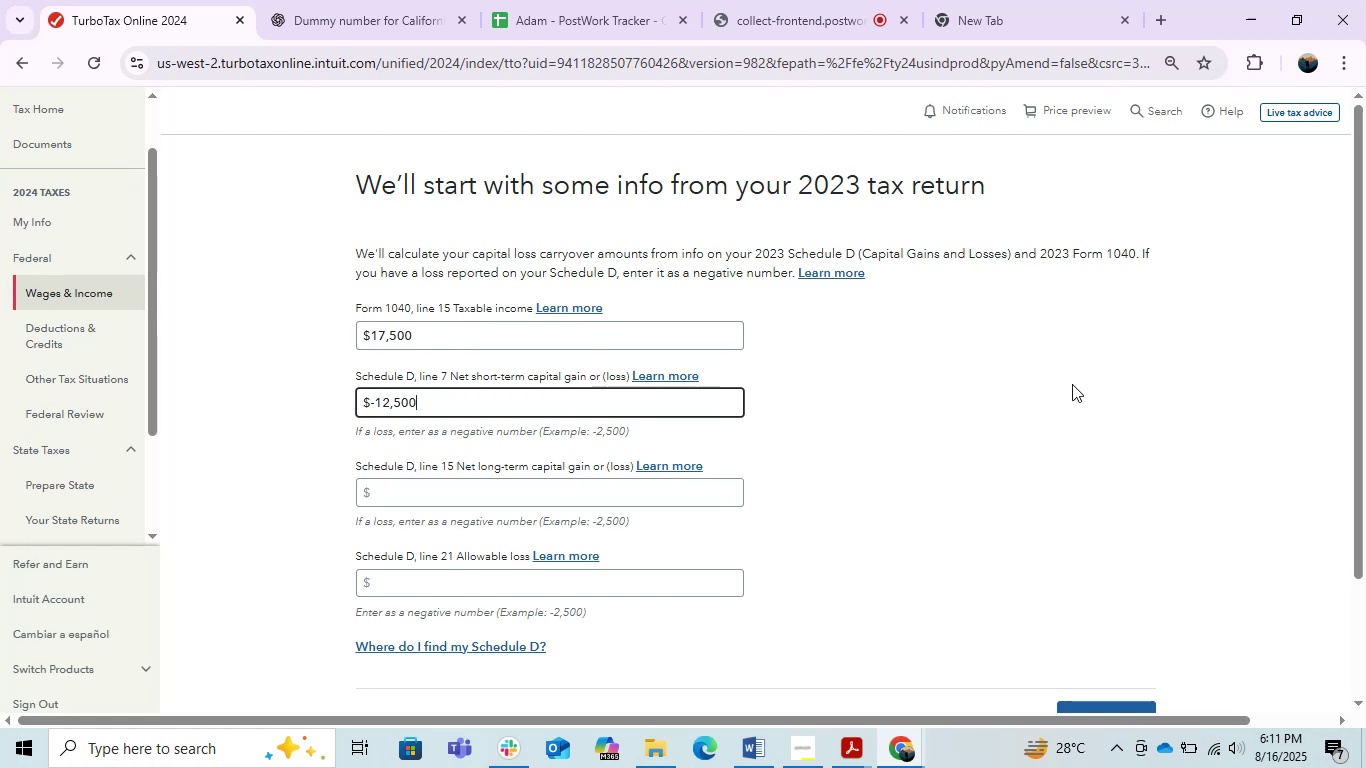 
left_click([1072, 384])
 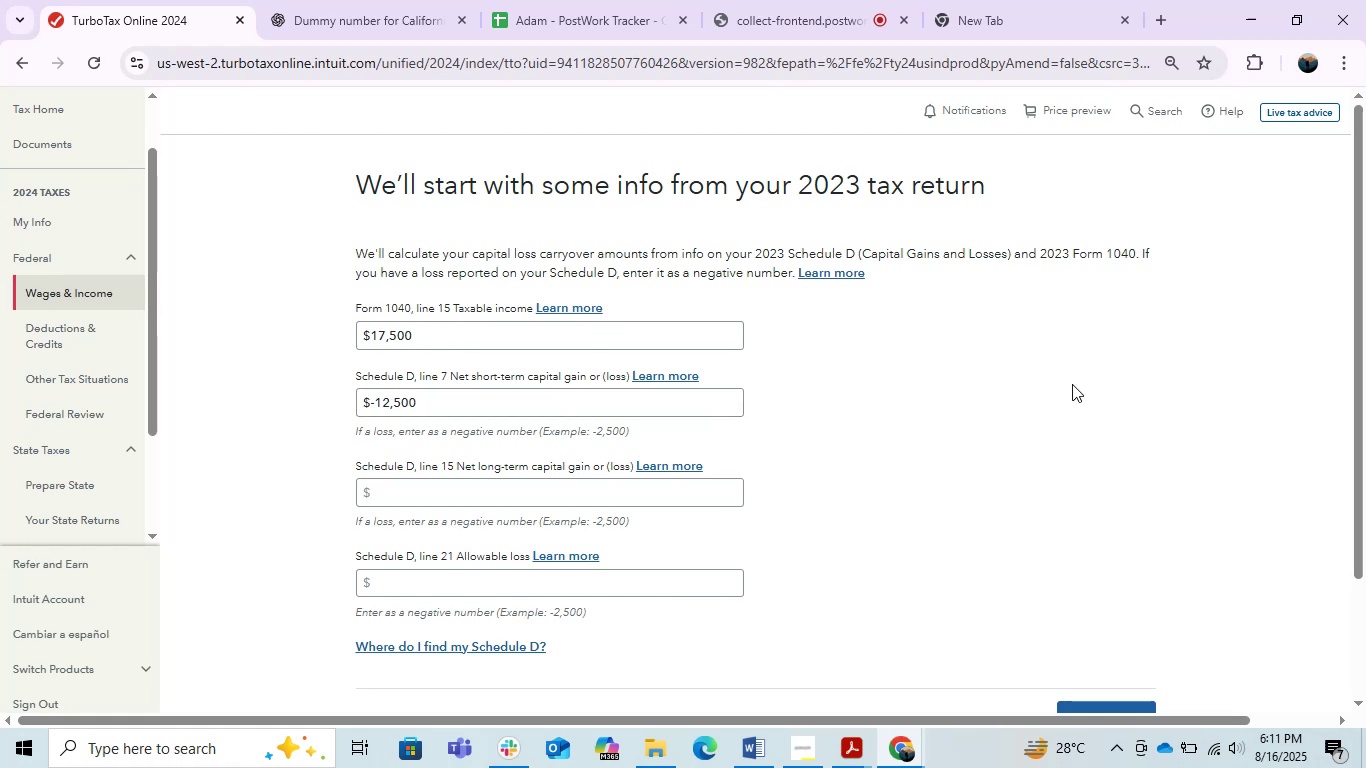 
hold_key(key=AltLeft, duration=0.41)
 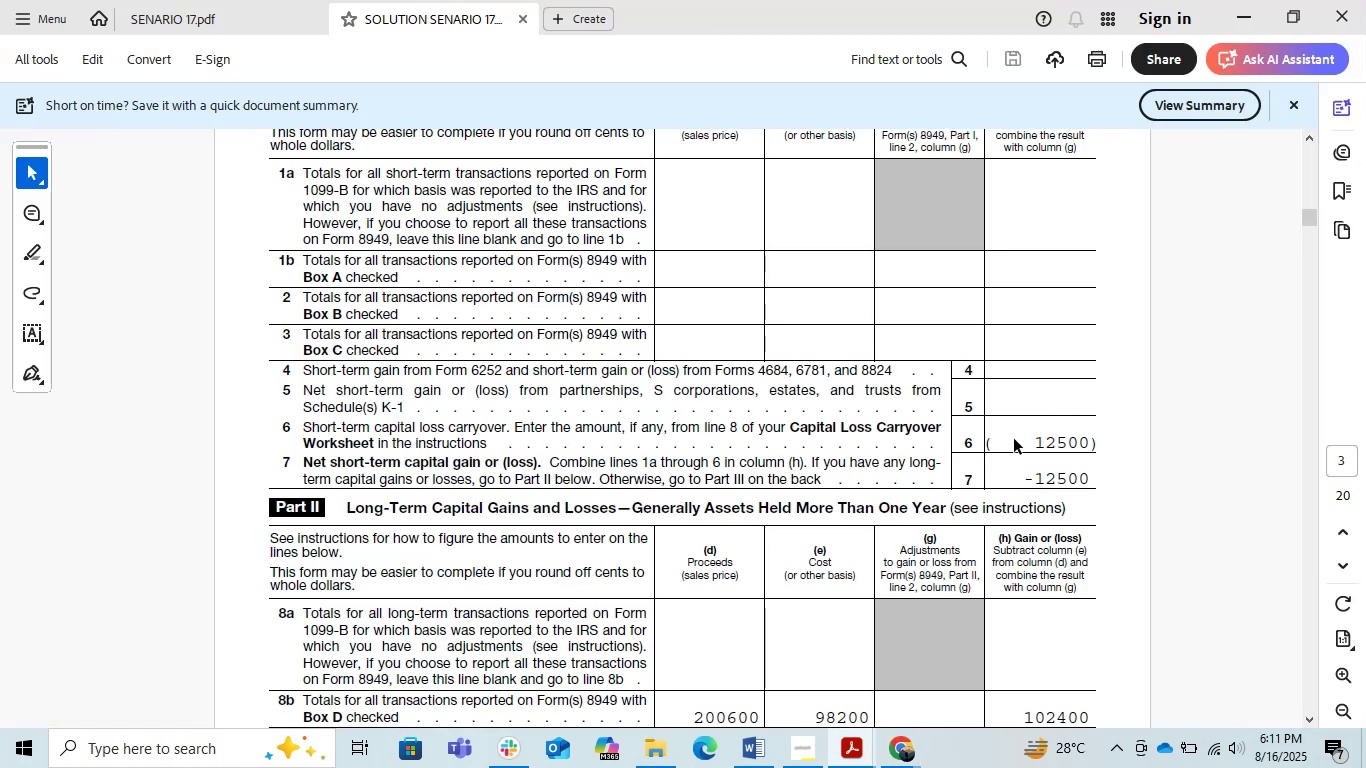 
hold_key(key=Tab, duration=0.3)
 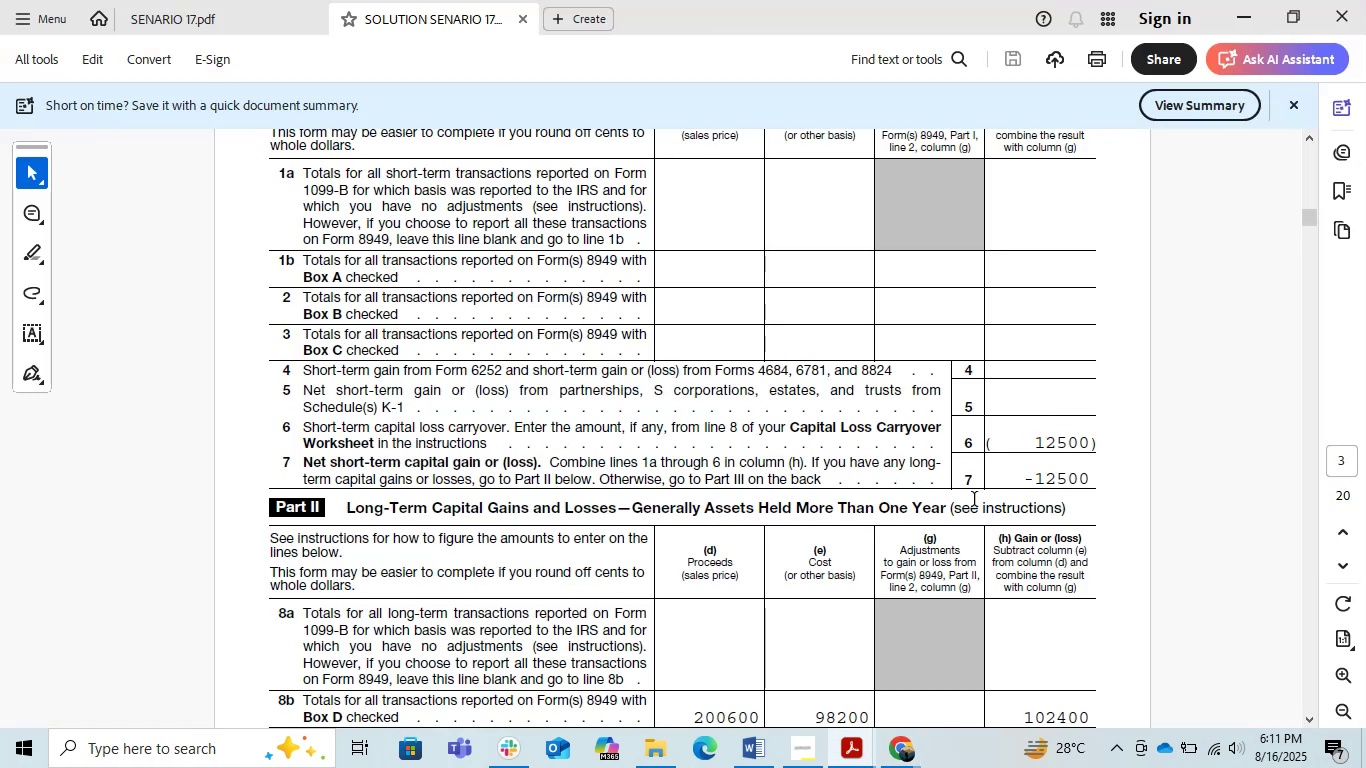 
key(Alt+AltLeft)
 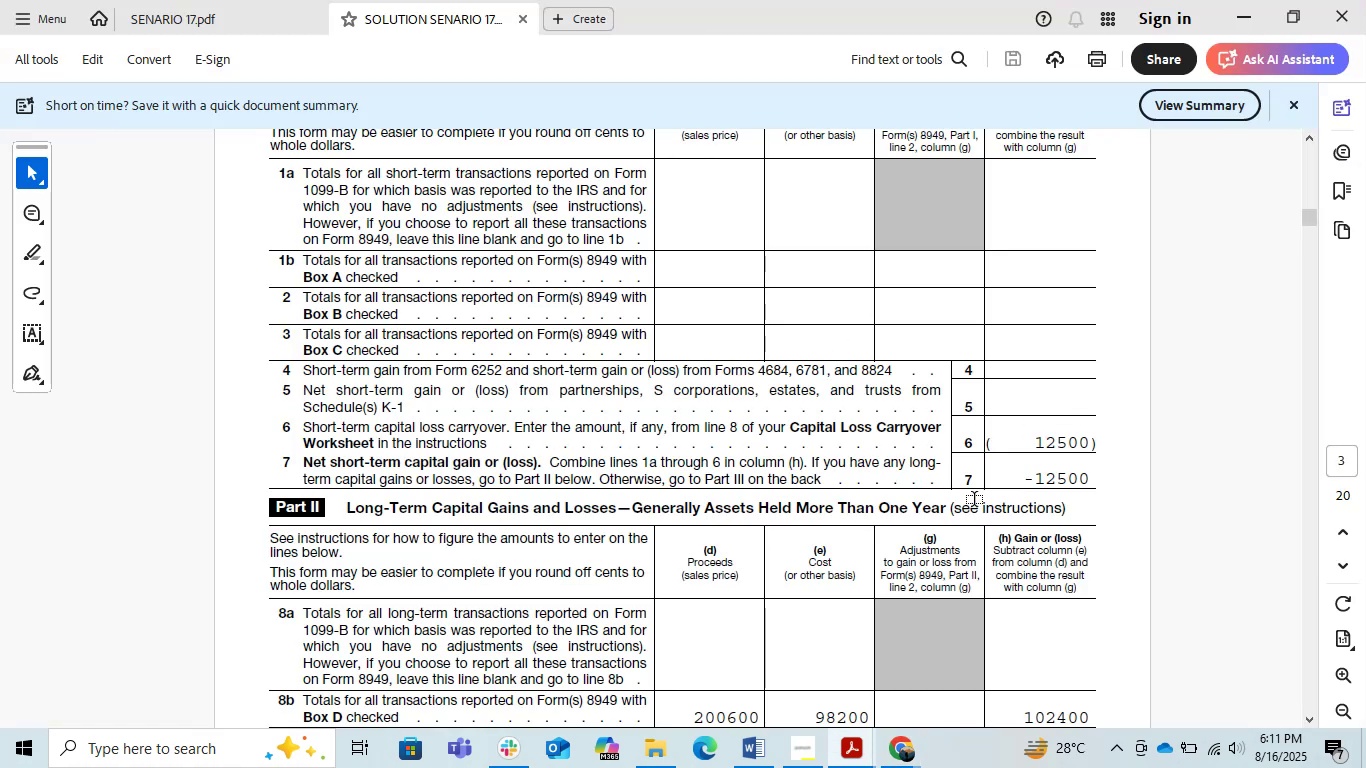 
key(Alt+Tab)
 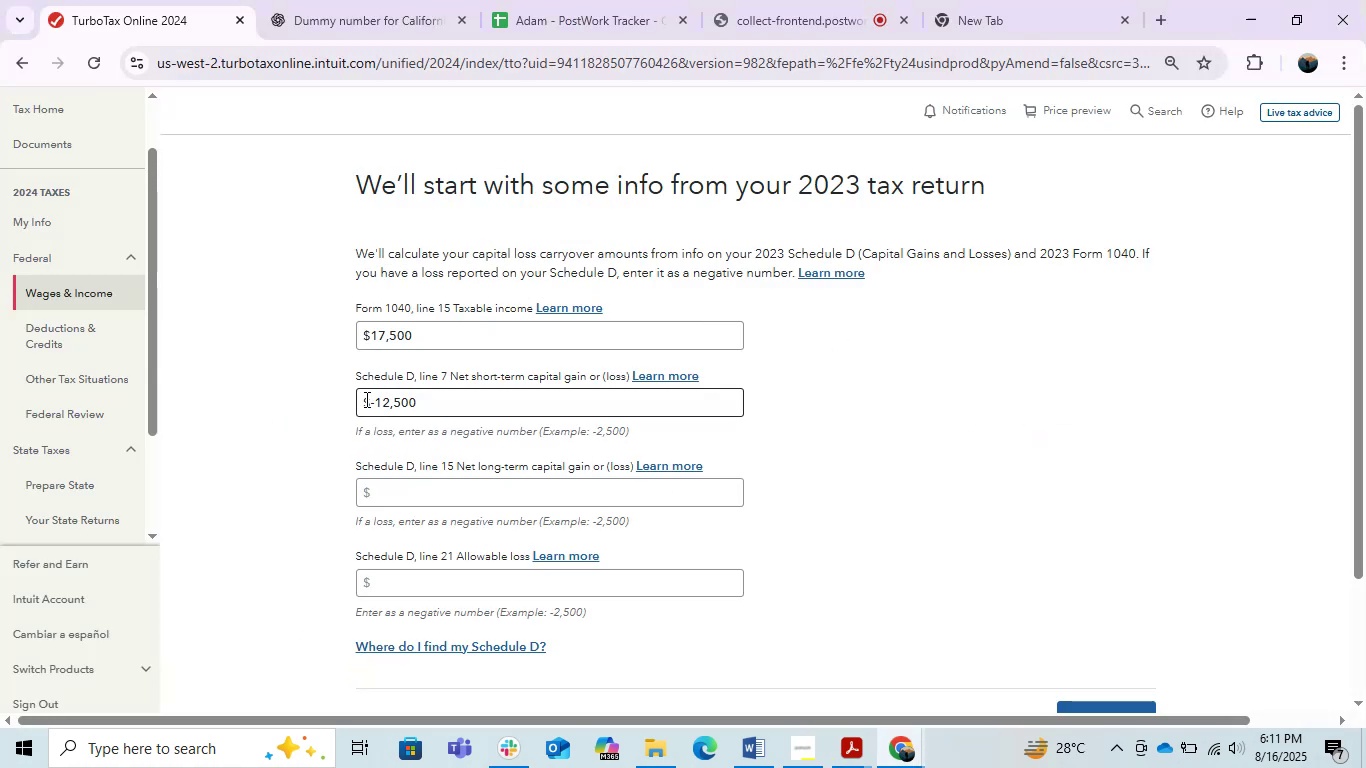 
left_click([369, 402])
 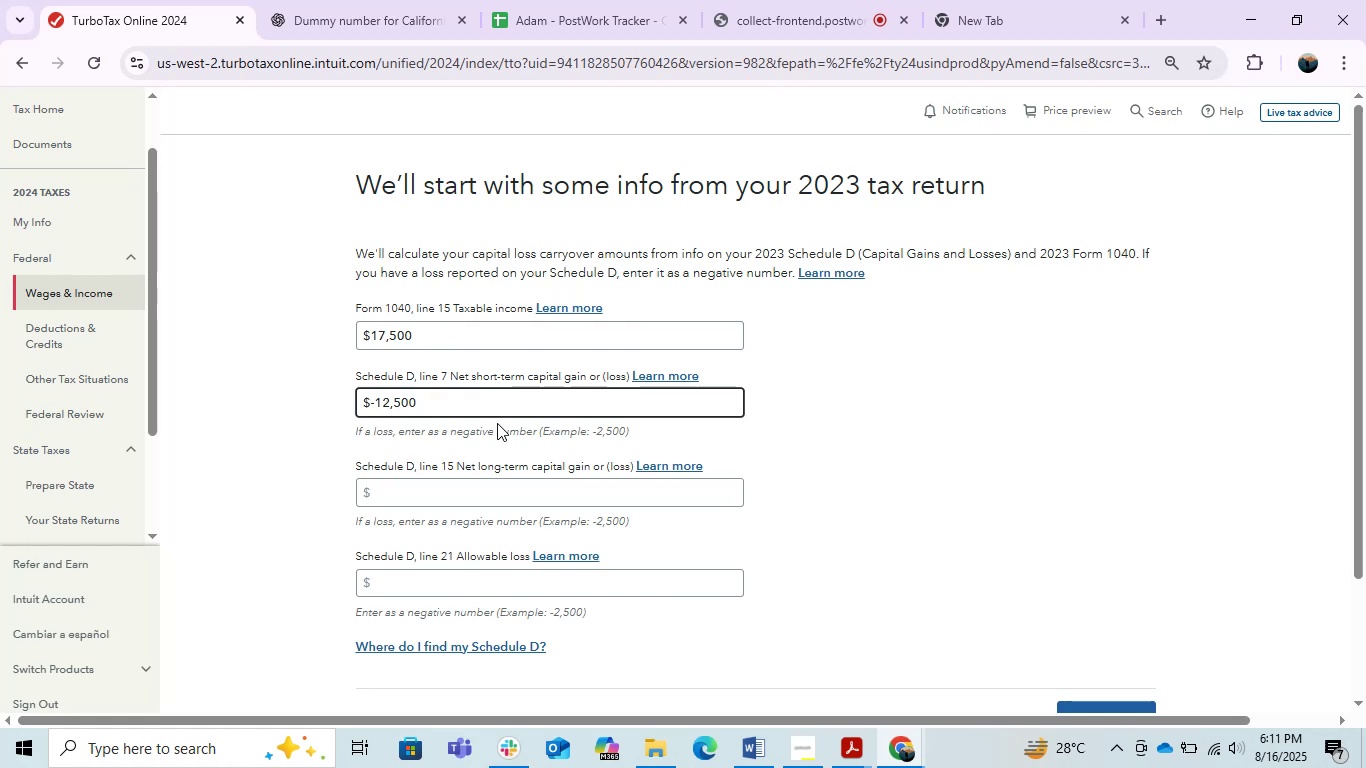 
hold_key(key=Backspace, duration=0.51)
 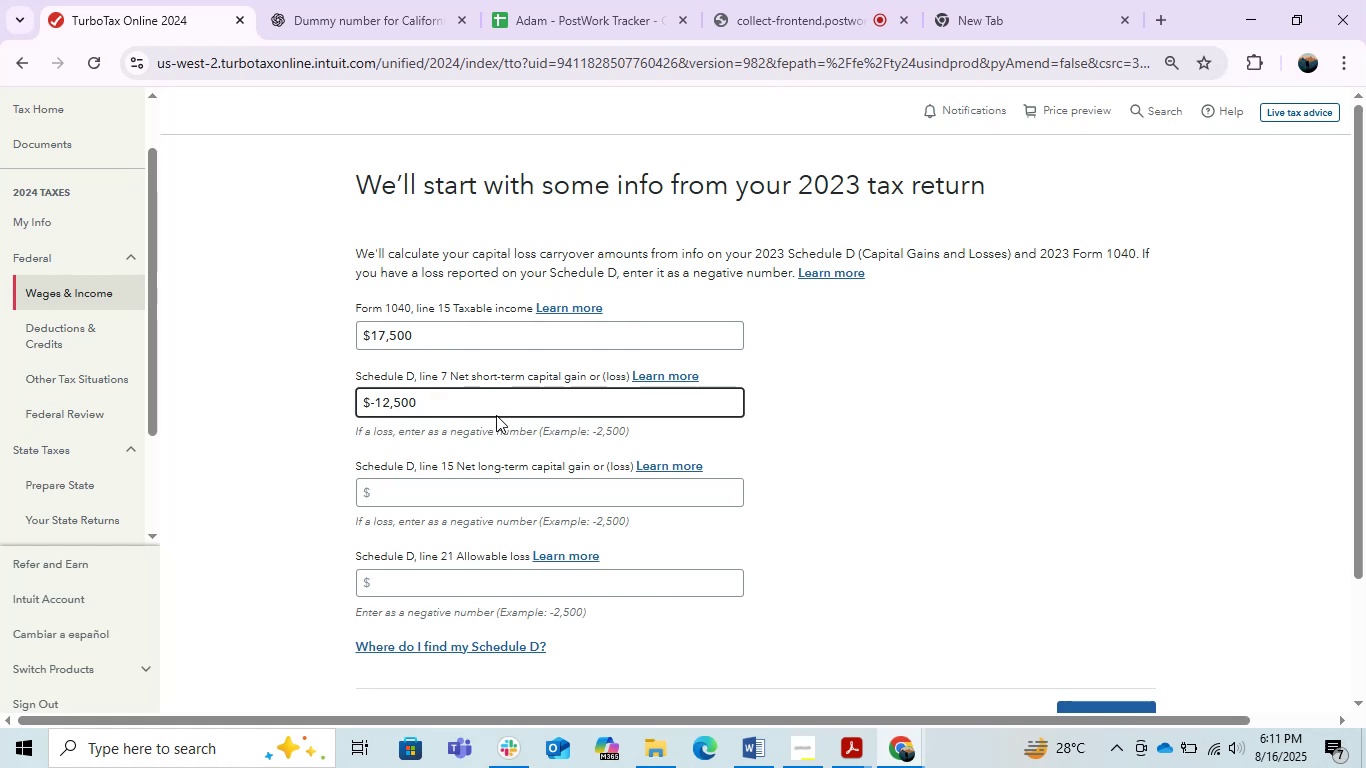 
left_click([496, 414])
 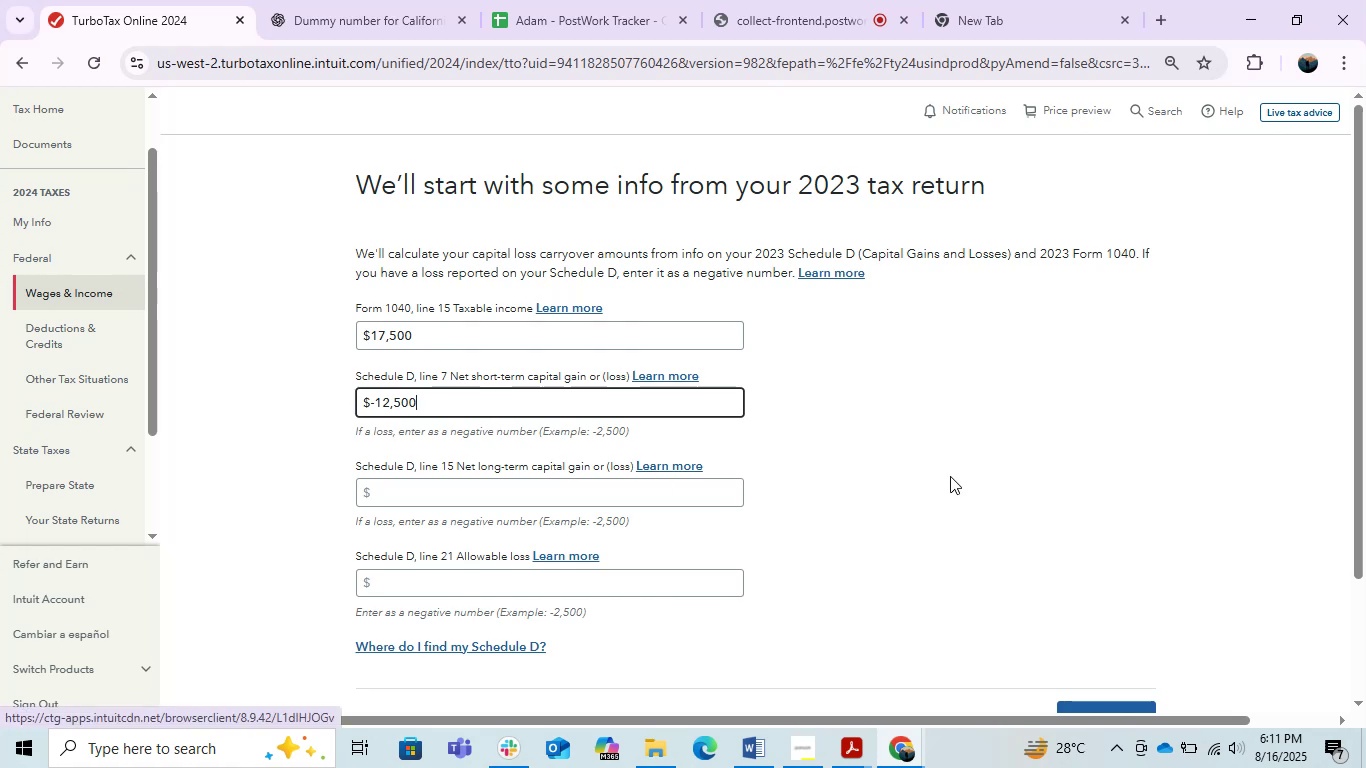 
scroll: coordinate [912, 491], scroll_direction: down, amount: 1.0
 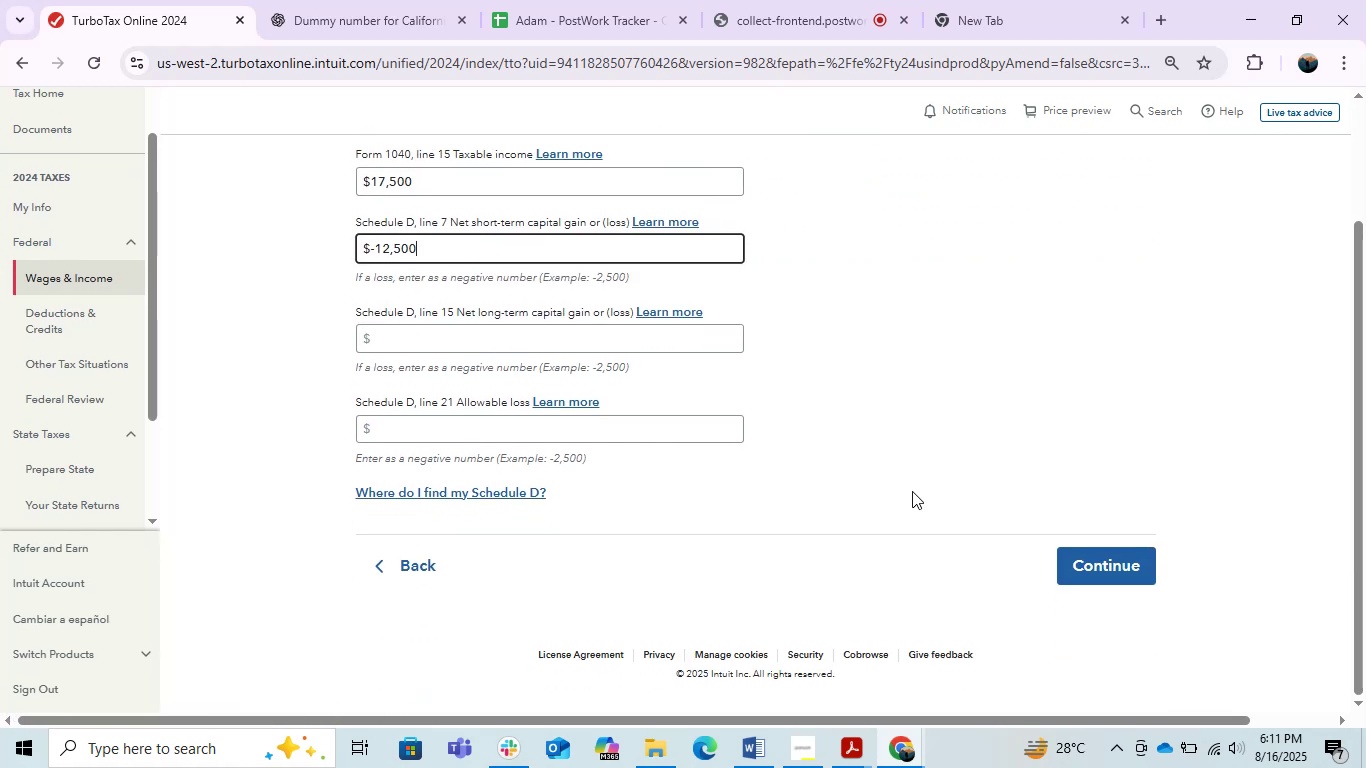 
scroll: coordinate [912, 491], scroll_direction: up, amount: 1.0
 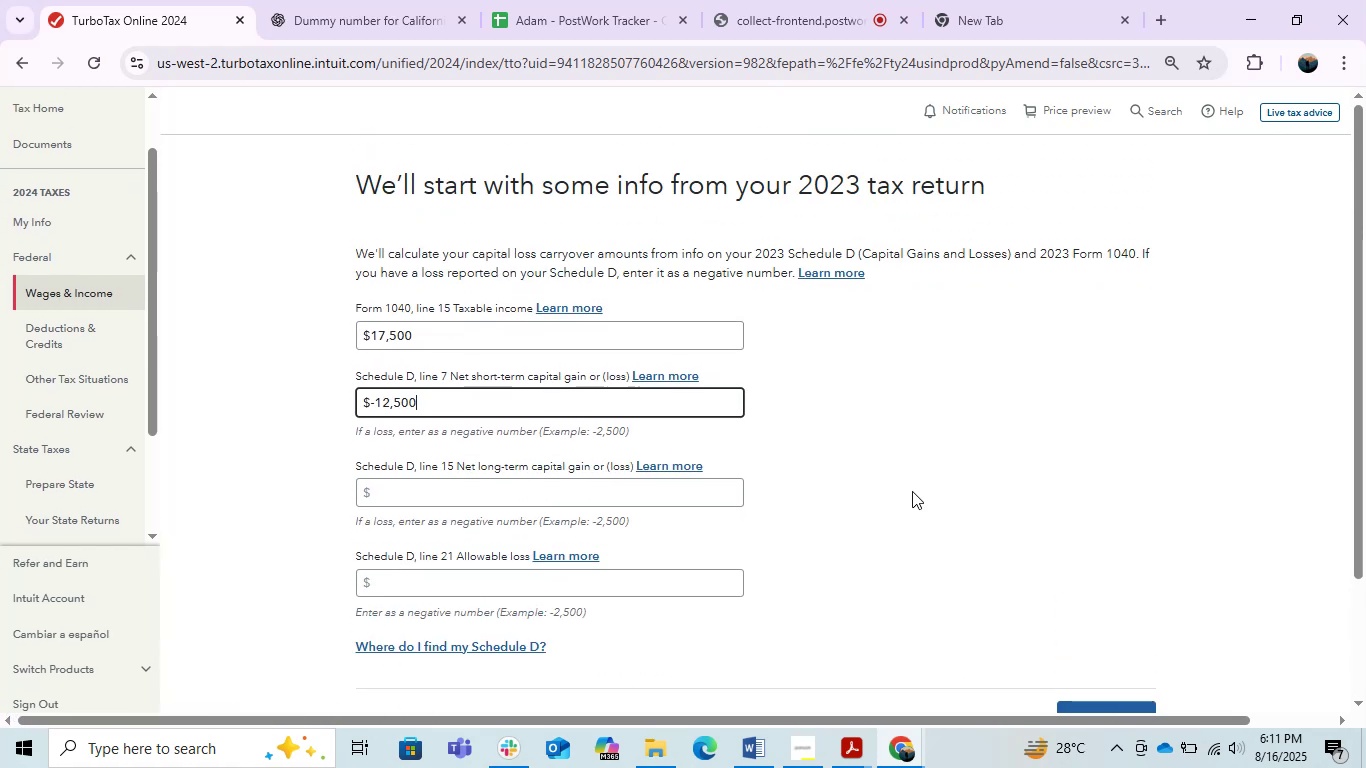 
wait(5.35)
 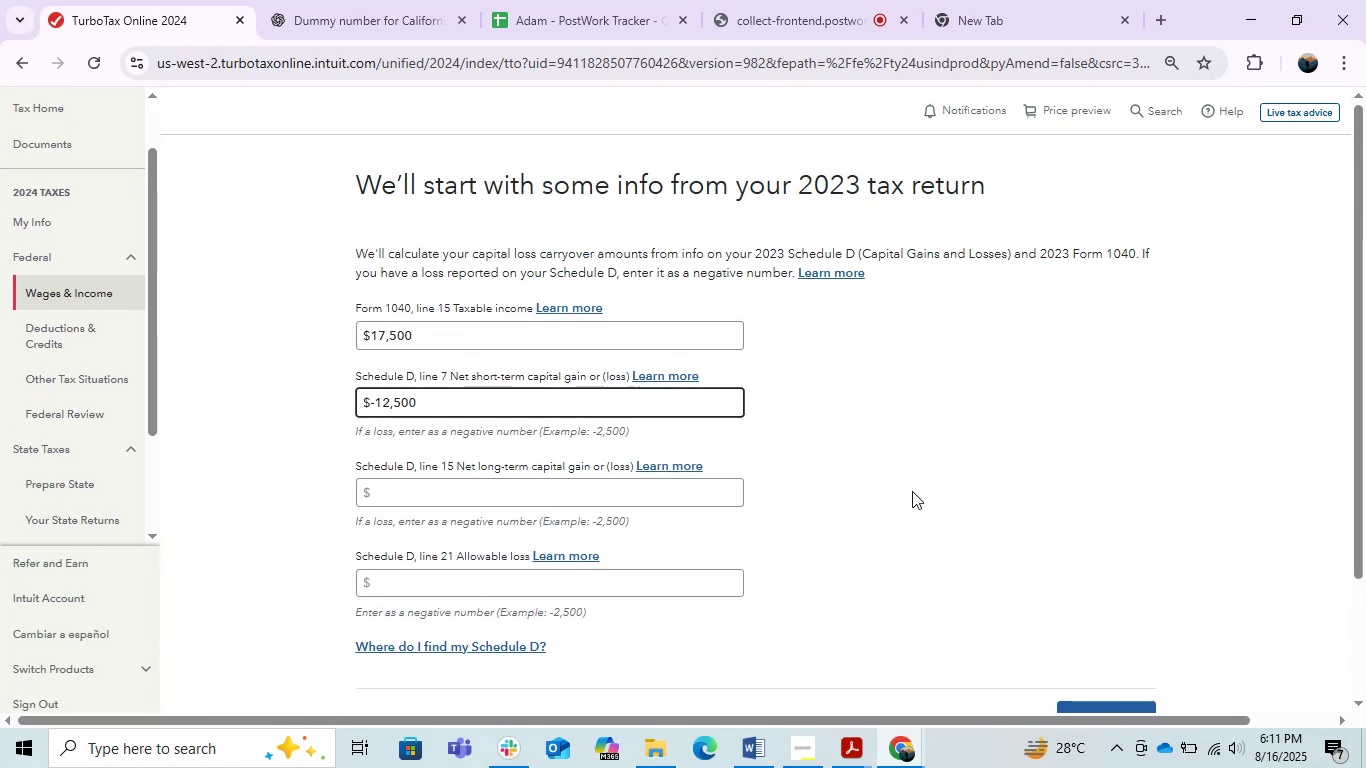 
left_click_drag(start_coordinate=[467, 402], to_coordinate=[376, 382])
 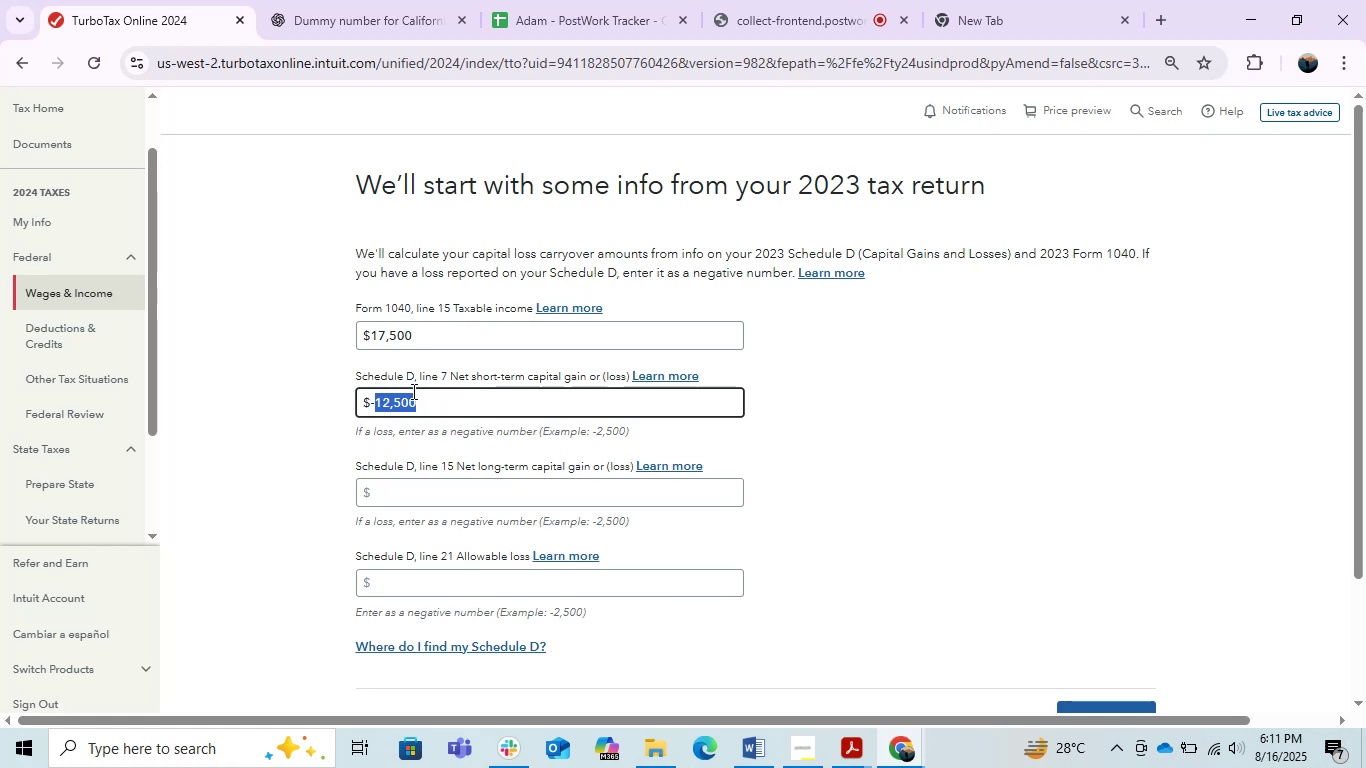 
key(Backspace)
 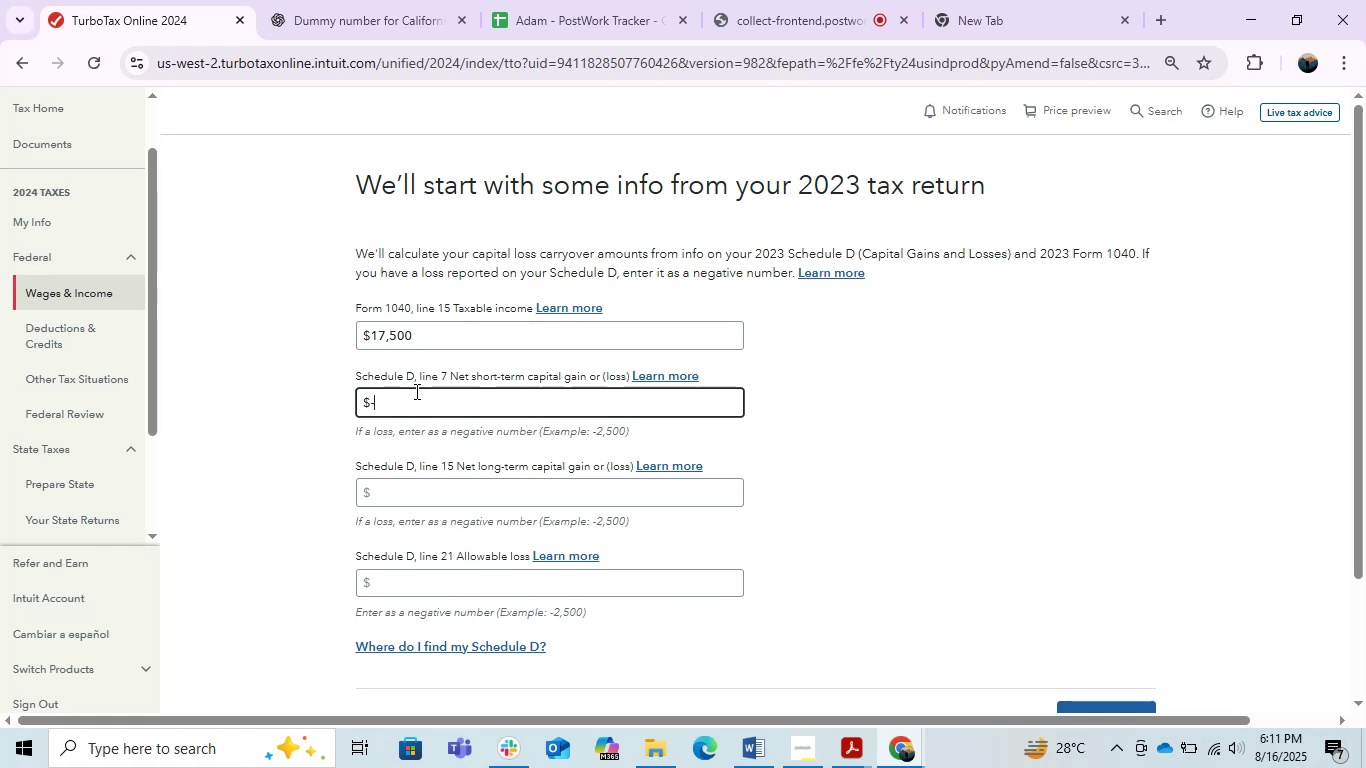 
key(Backspace)
 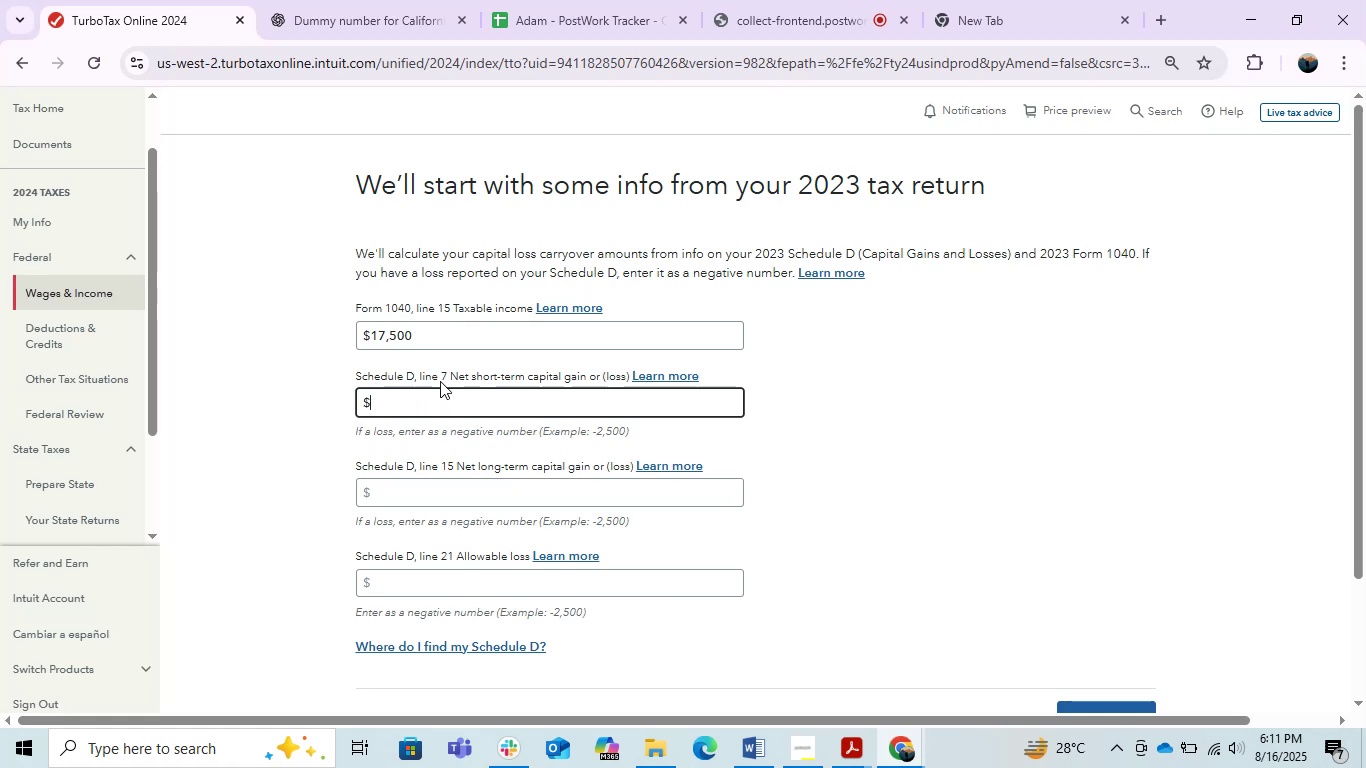 
key(Backspace)
 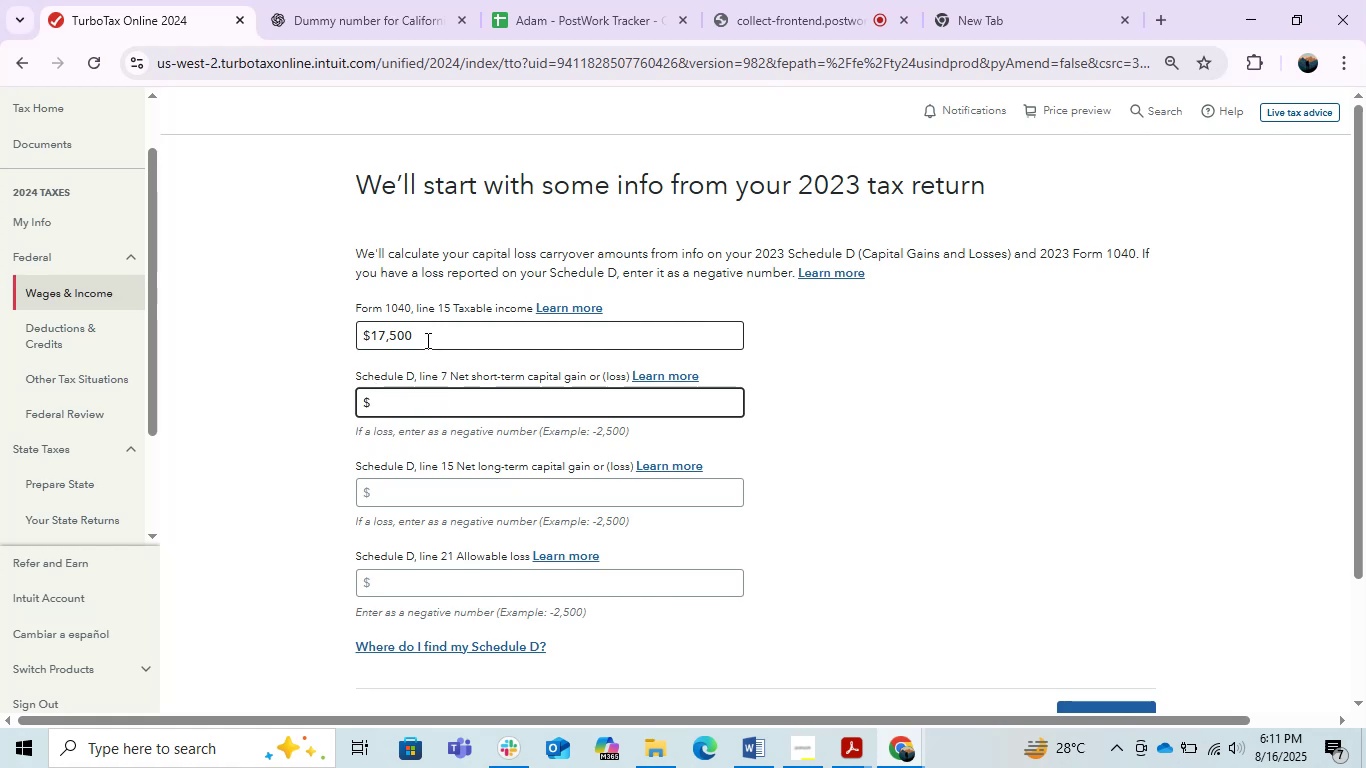 
left_click_drag(start_coordinate=[416, 330], to_coordinate=[299, 303])
 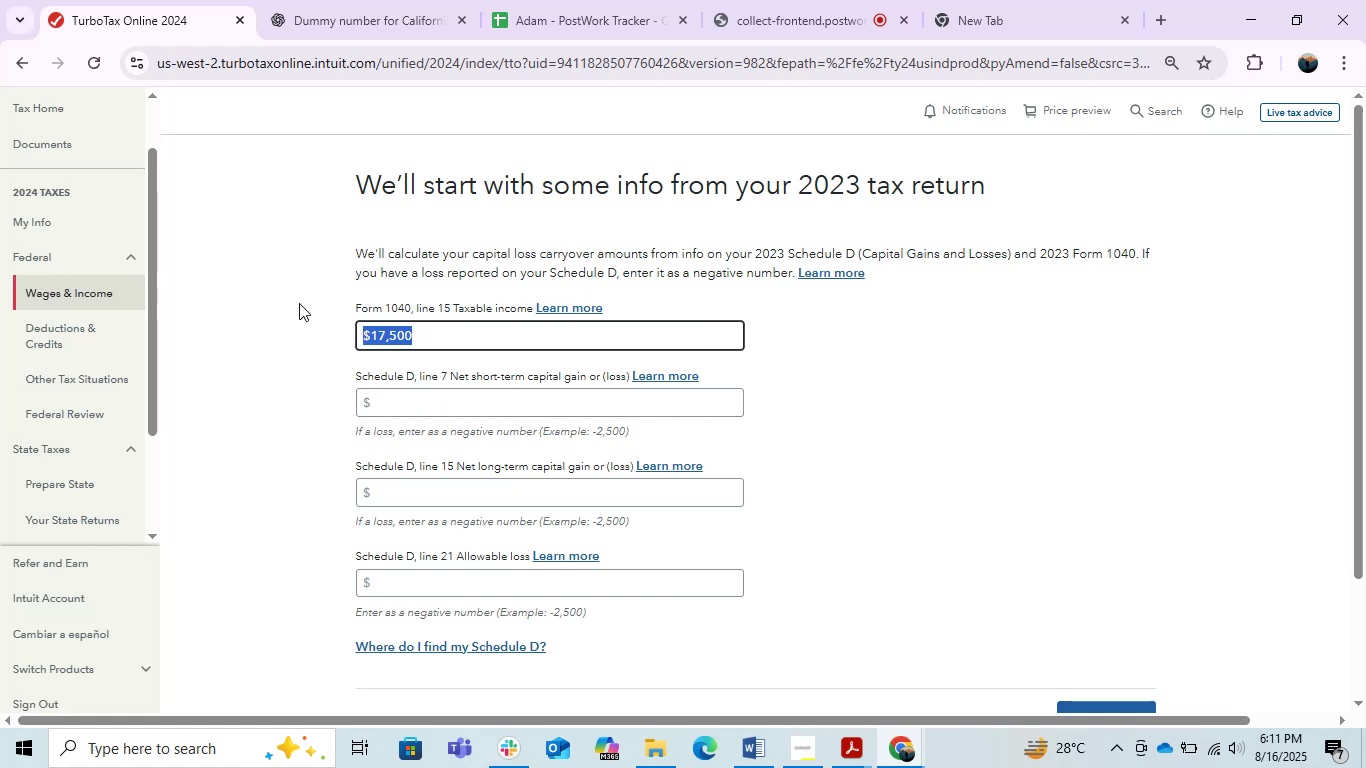 
key(Backspace)
 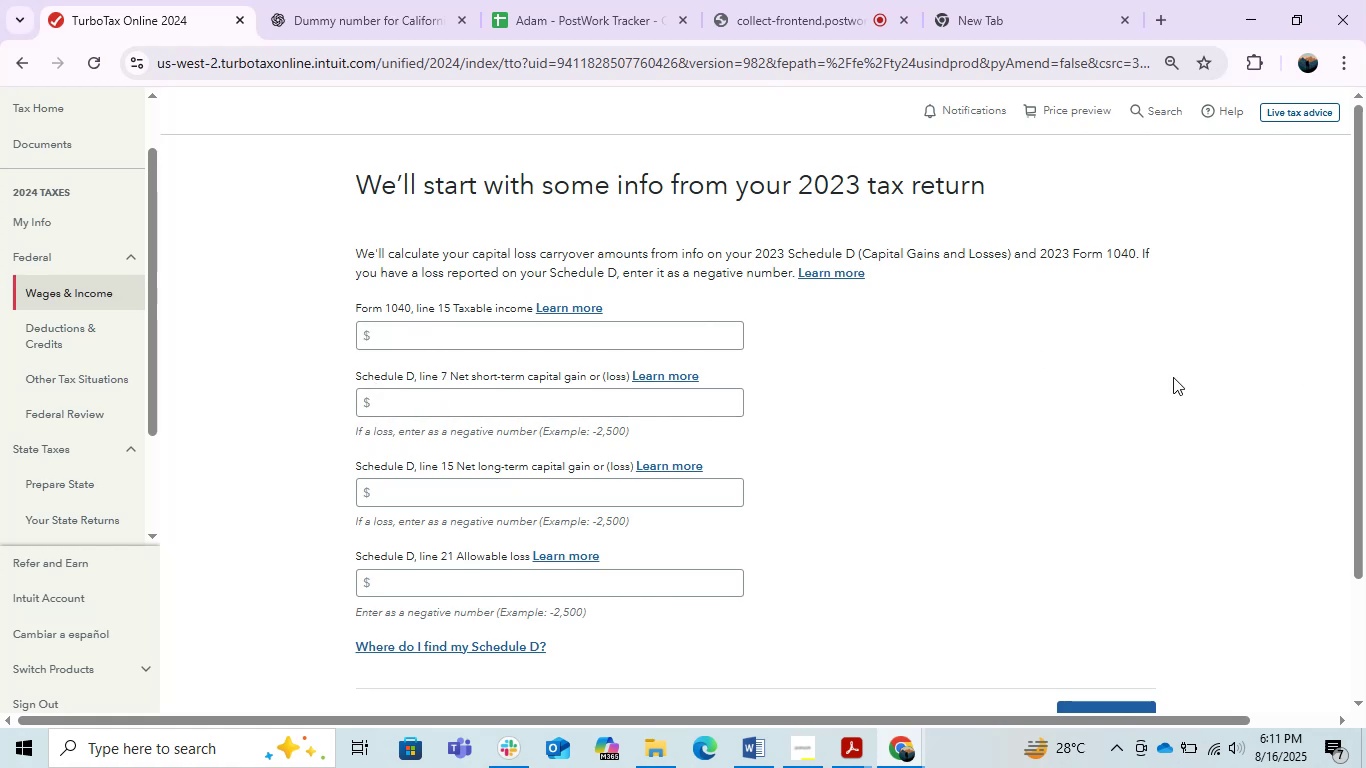 
key(PrintScreen)
 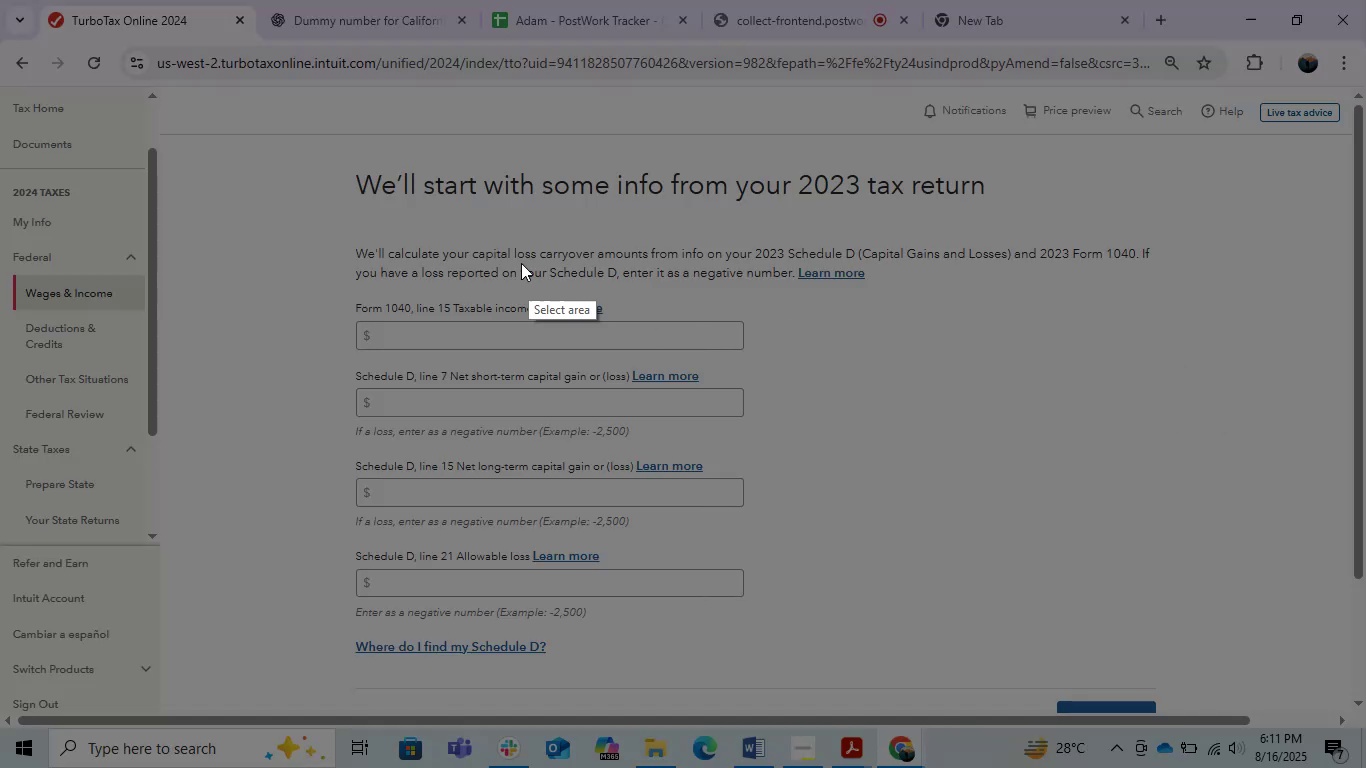 
left_click_drag(start_coordinate=[314, 161], to_coordinate=[1311, 668])
 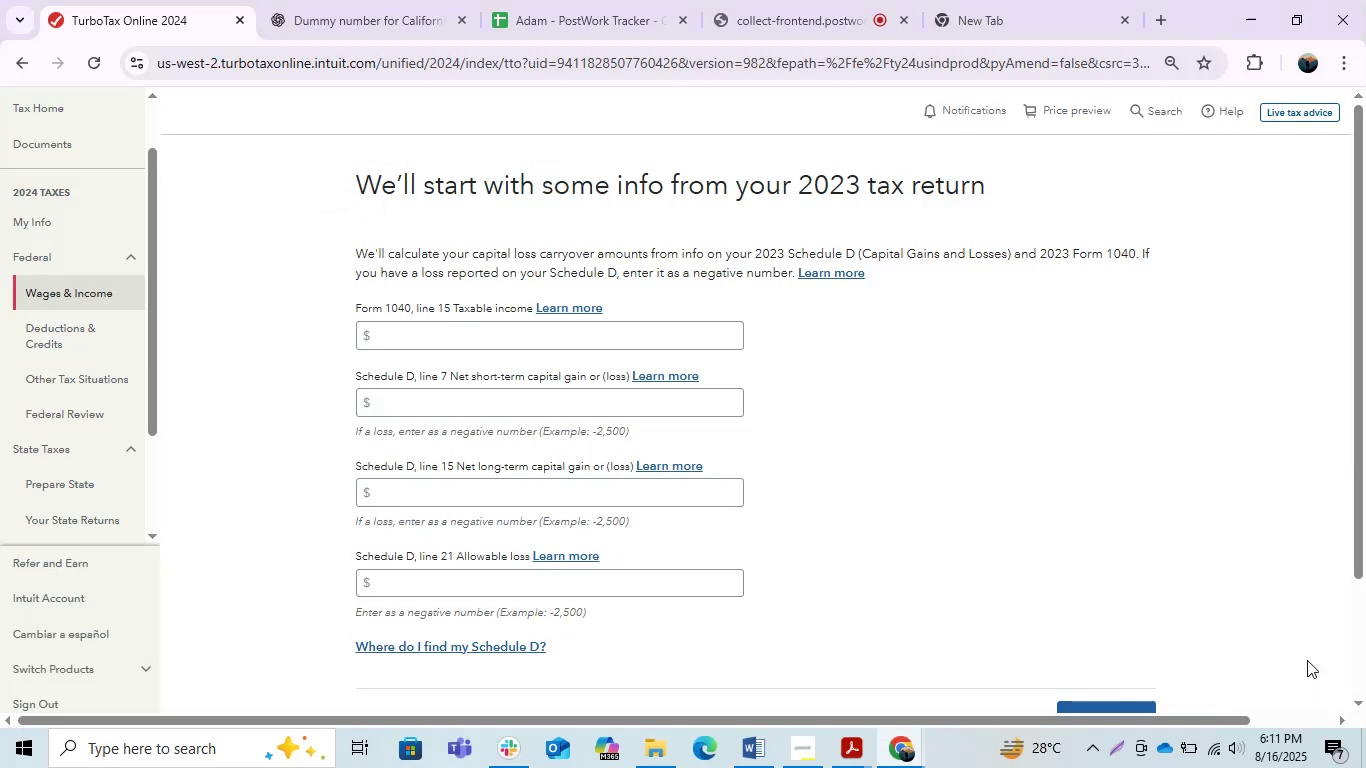 
key(Control+C)
 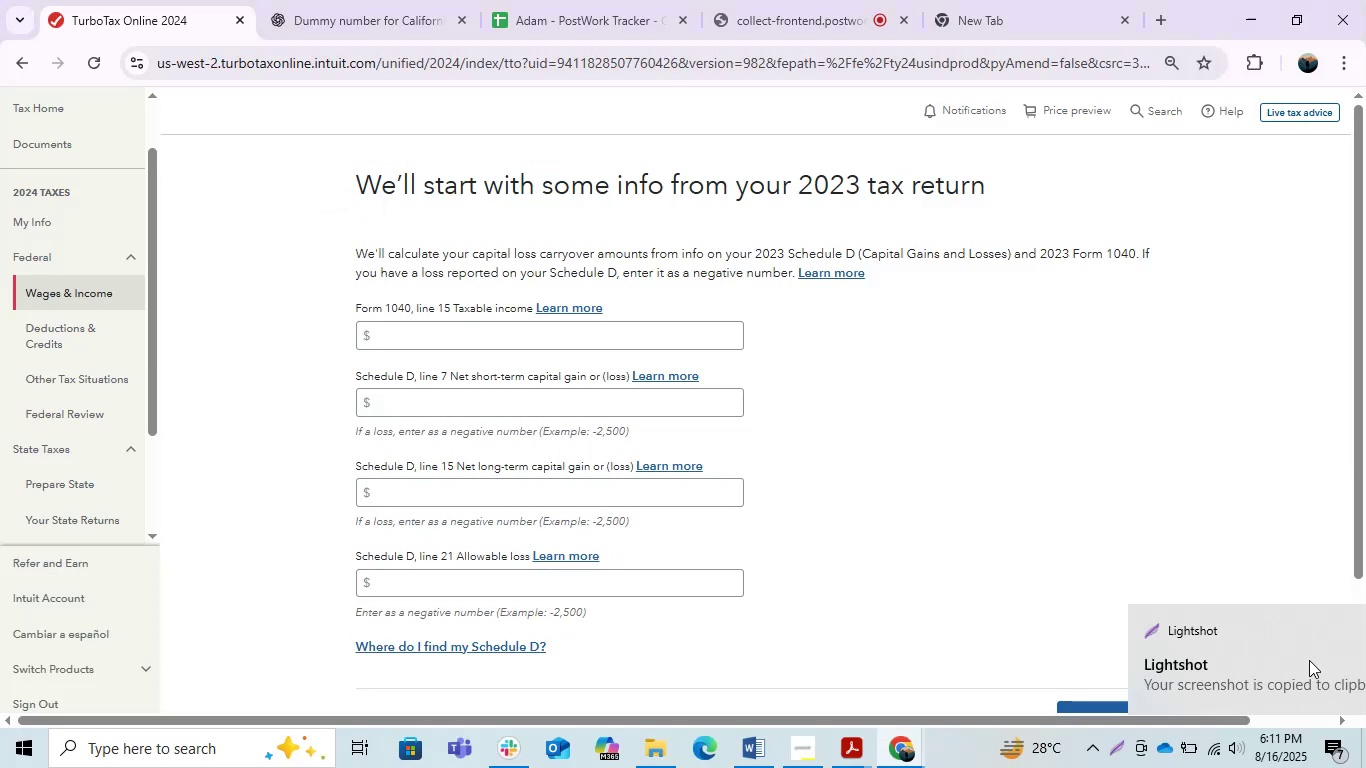 
key(Alt+AltLeft)
 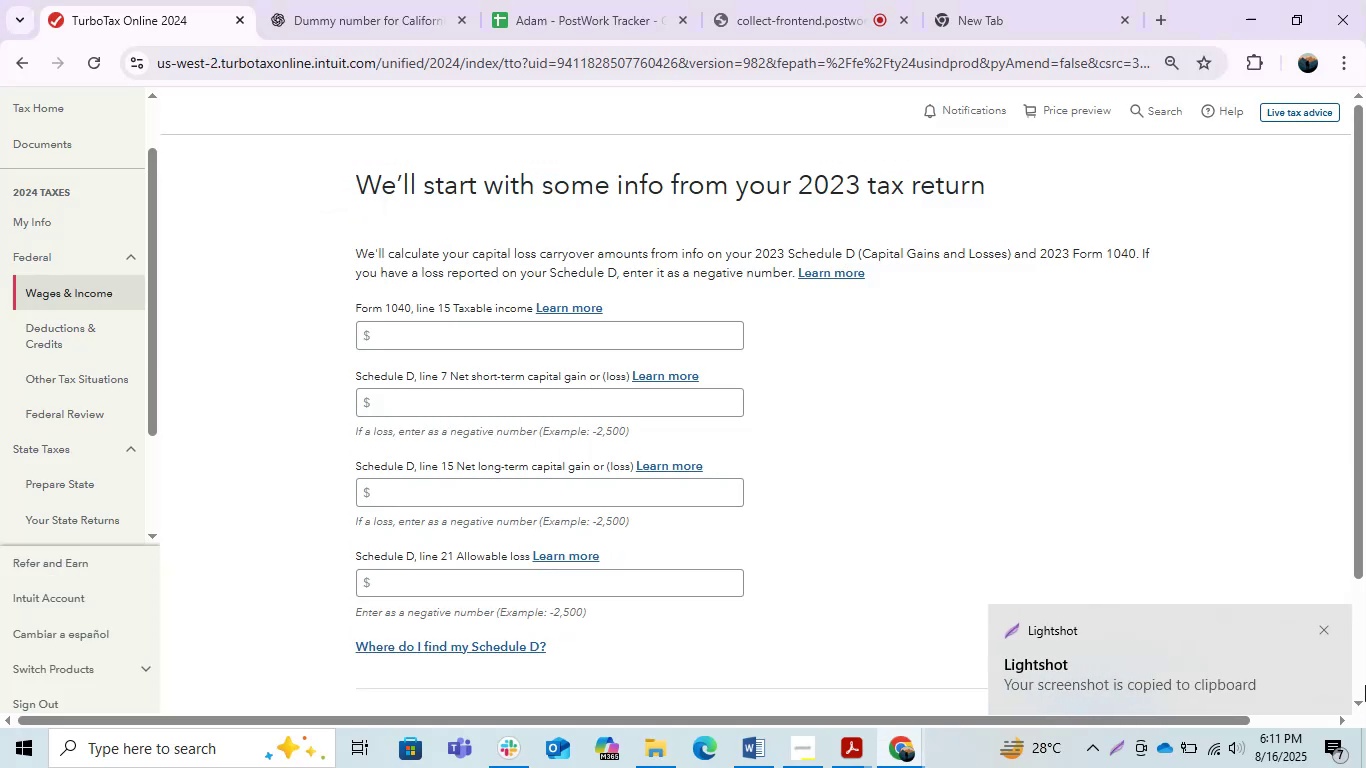 
hold_key(key=Tab, duration=0.3)
 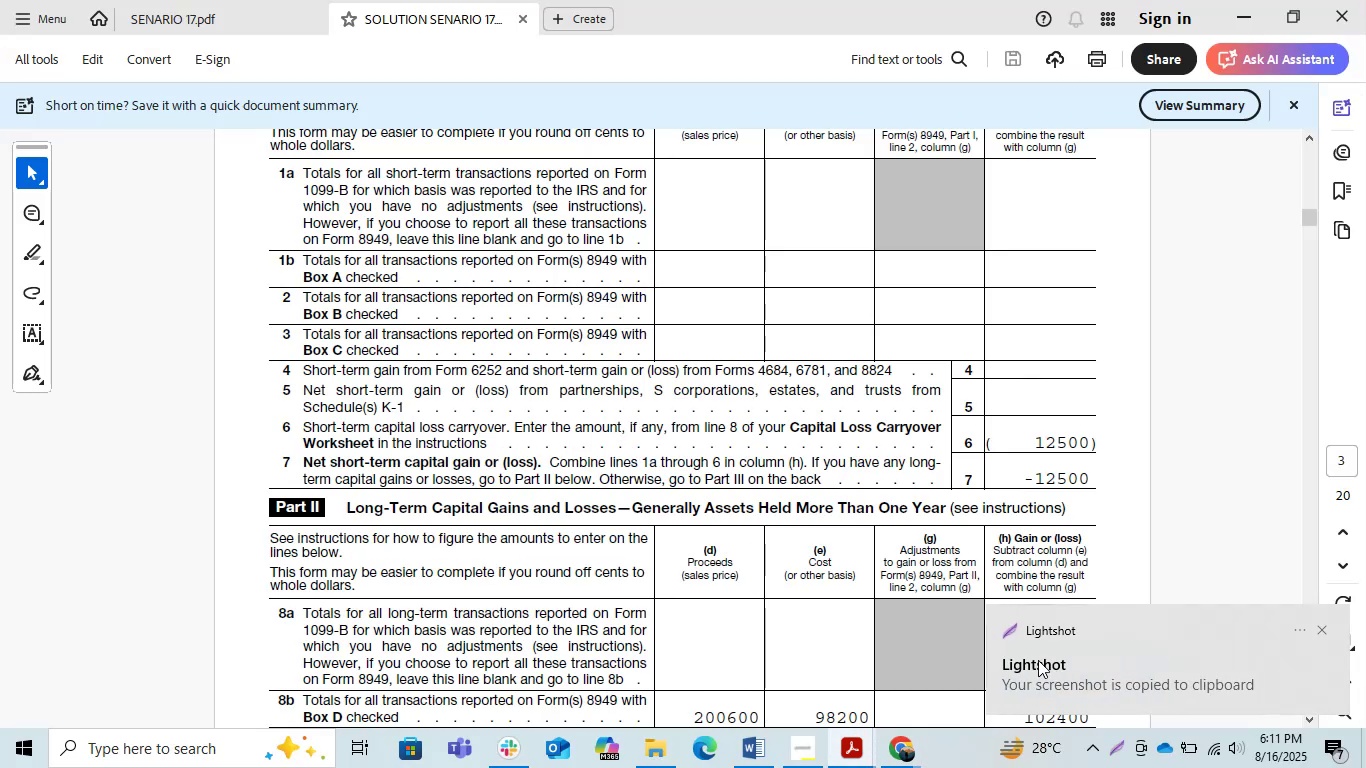 
key(Alt+AltLeft)
 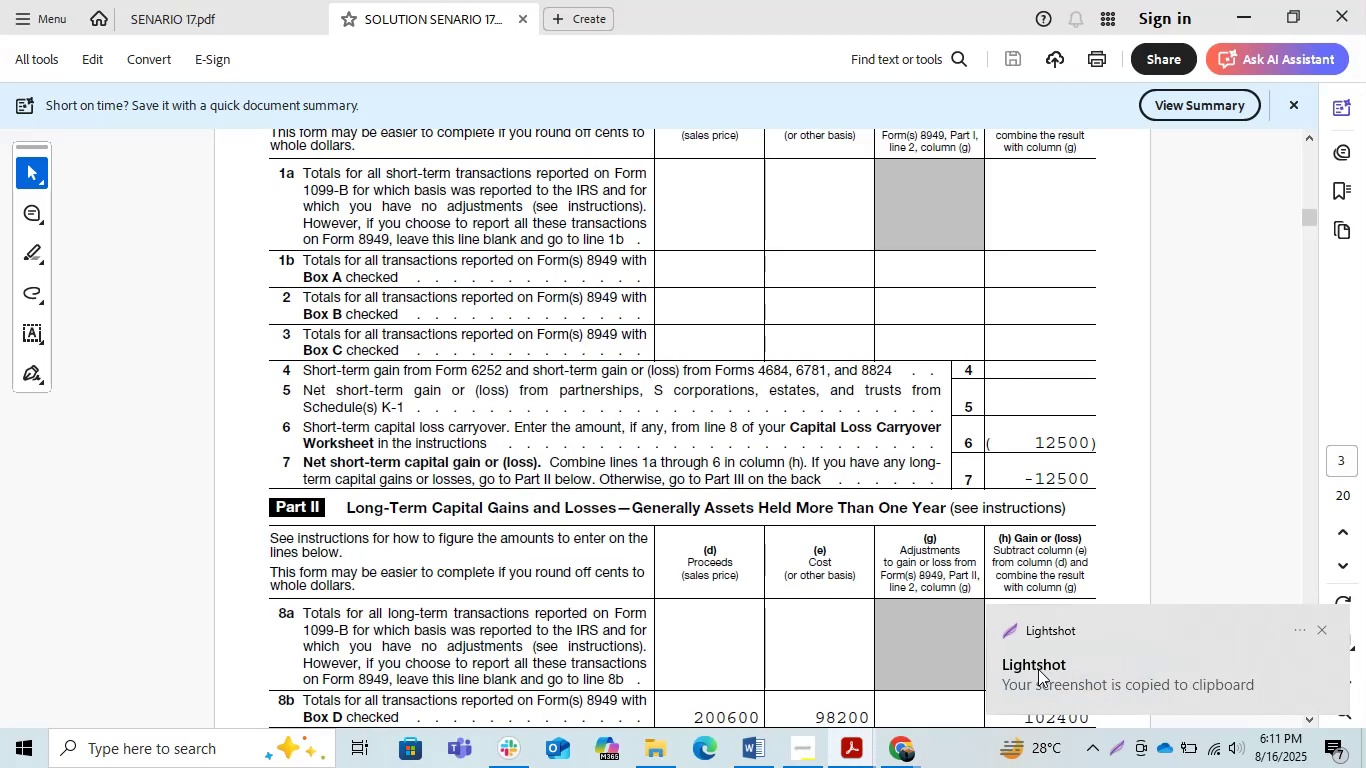 
key(Alt+Tab)
 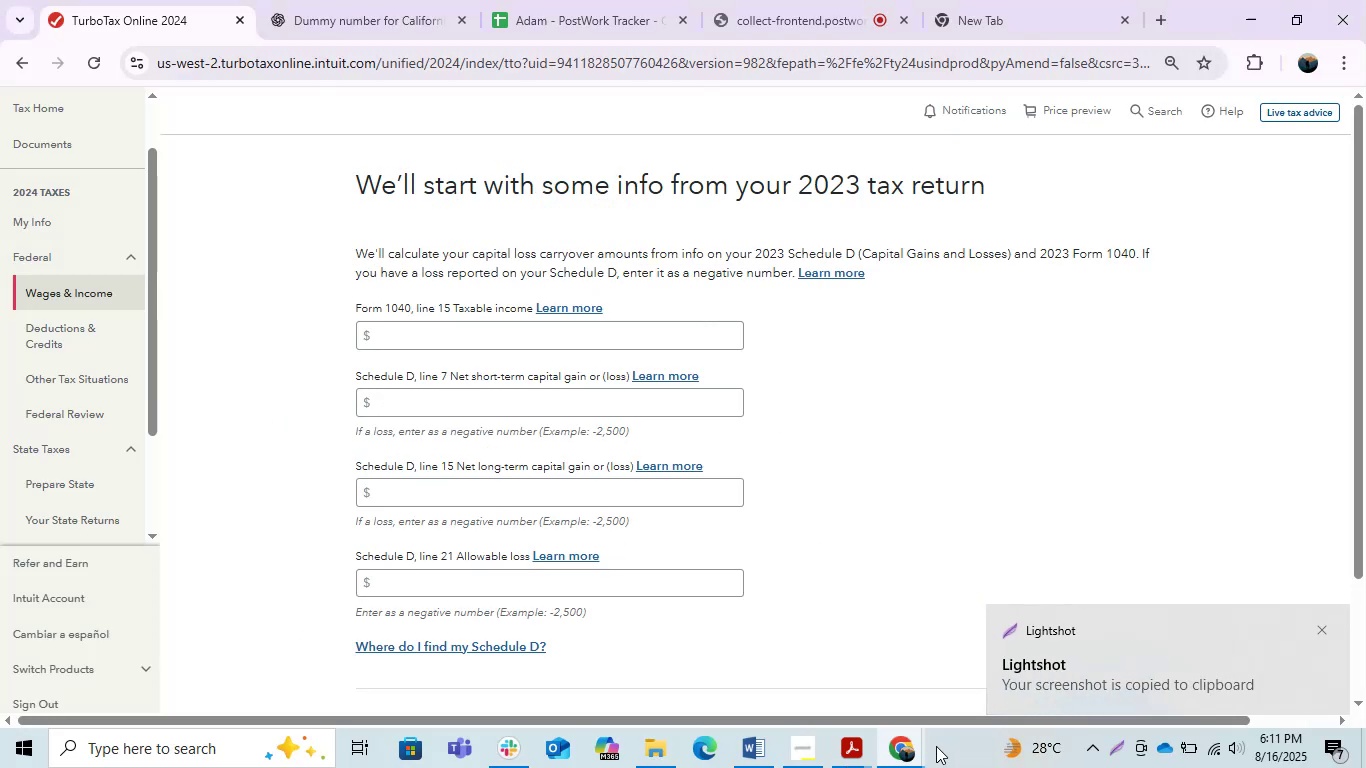 
left_click([909, 744])
 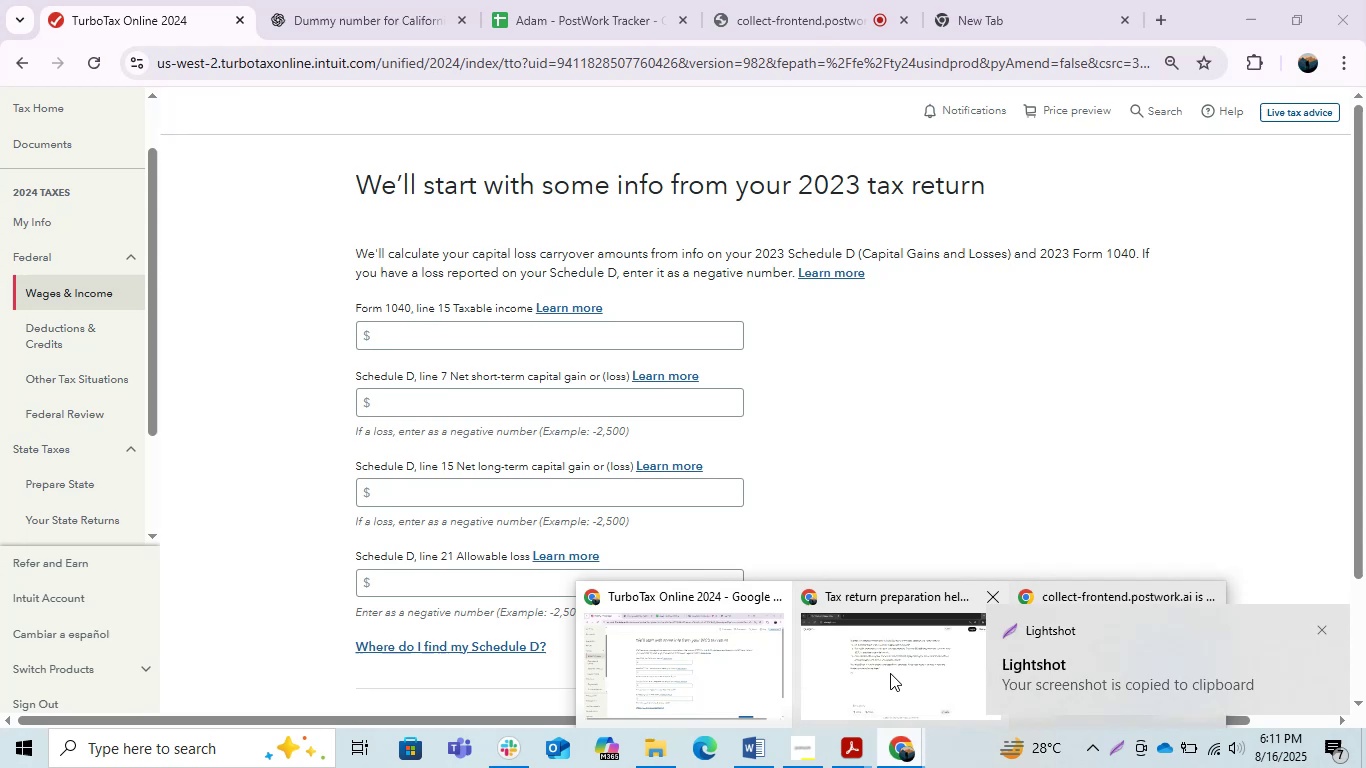 
double_click([887, 669])
 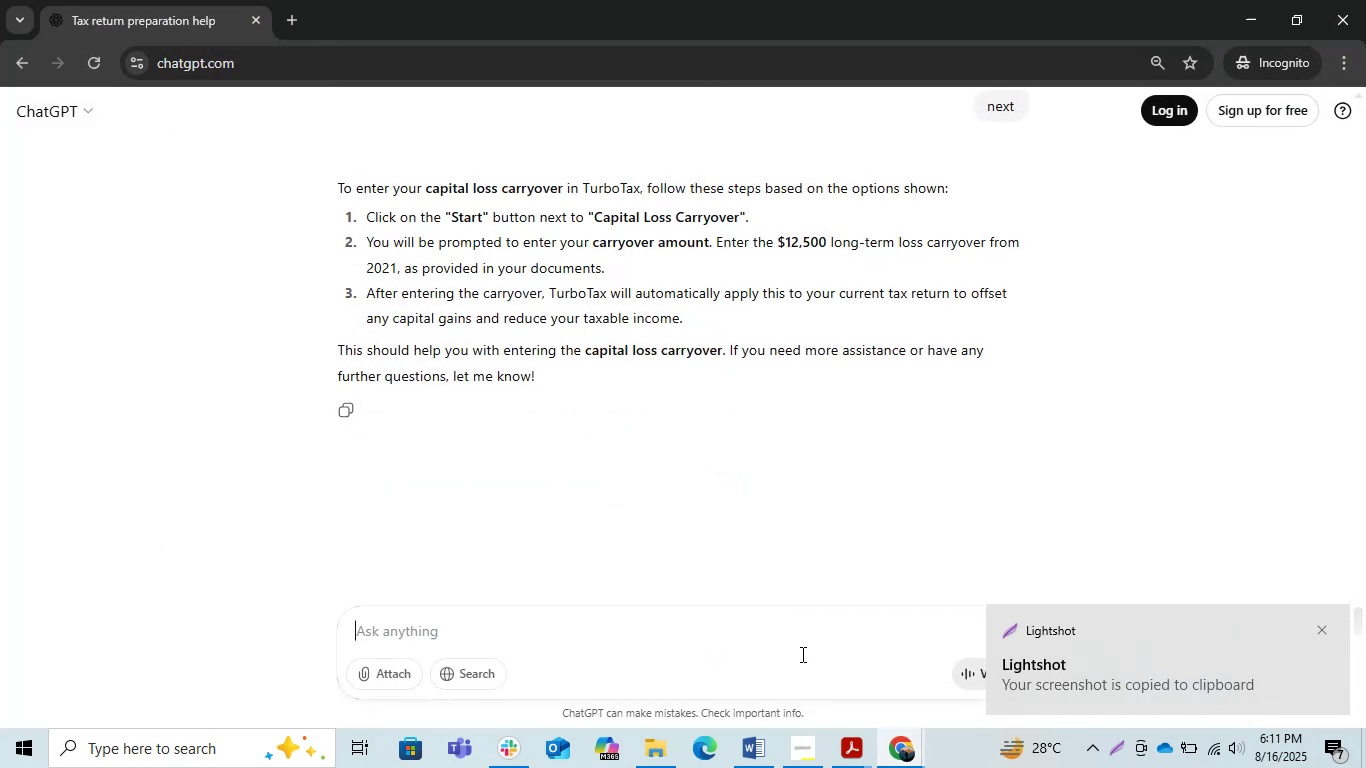 
key(Control+V)
 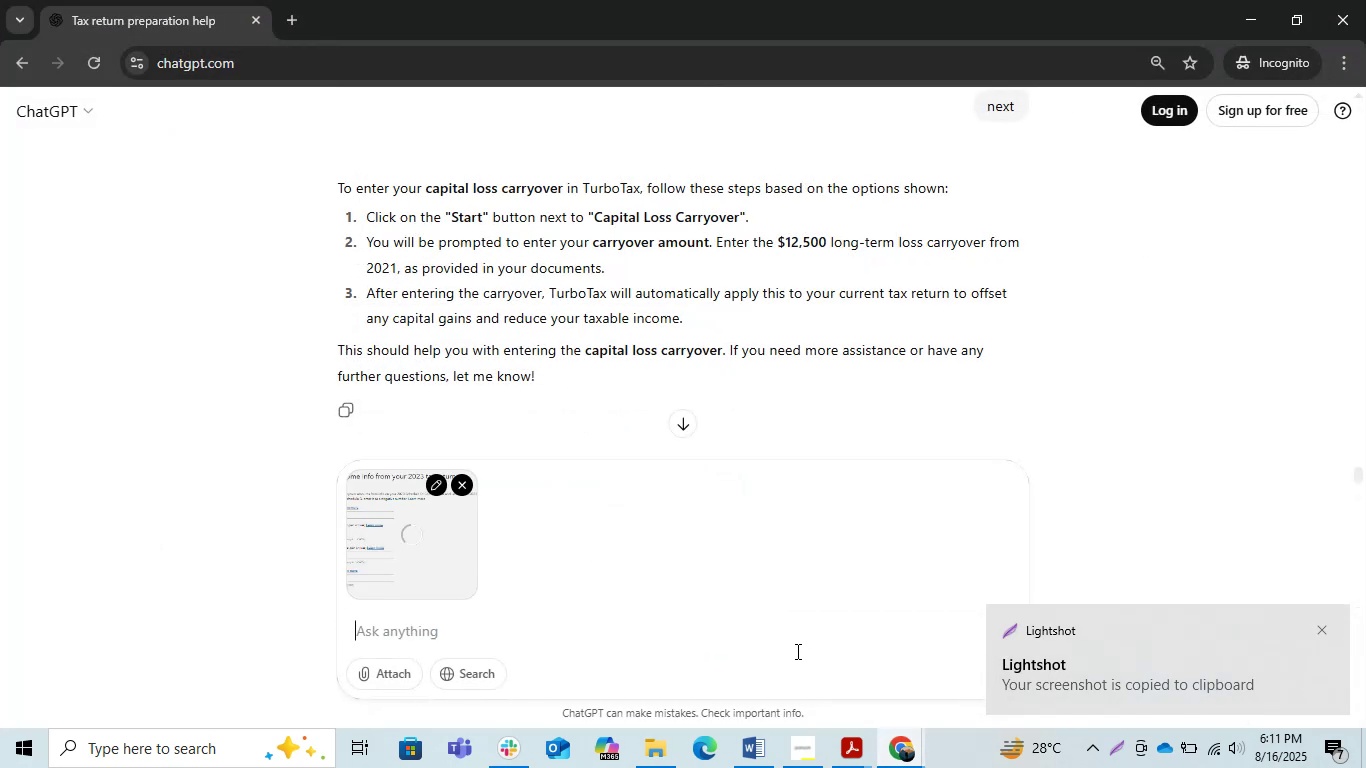 
key(Enter)
 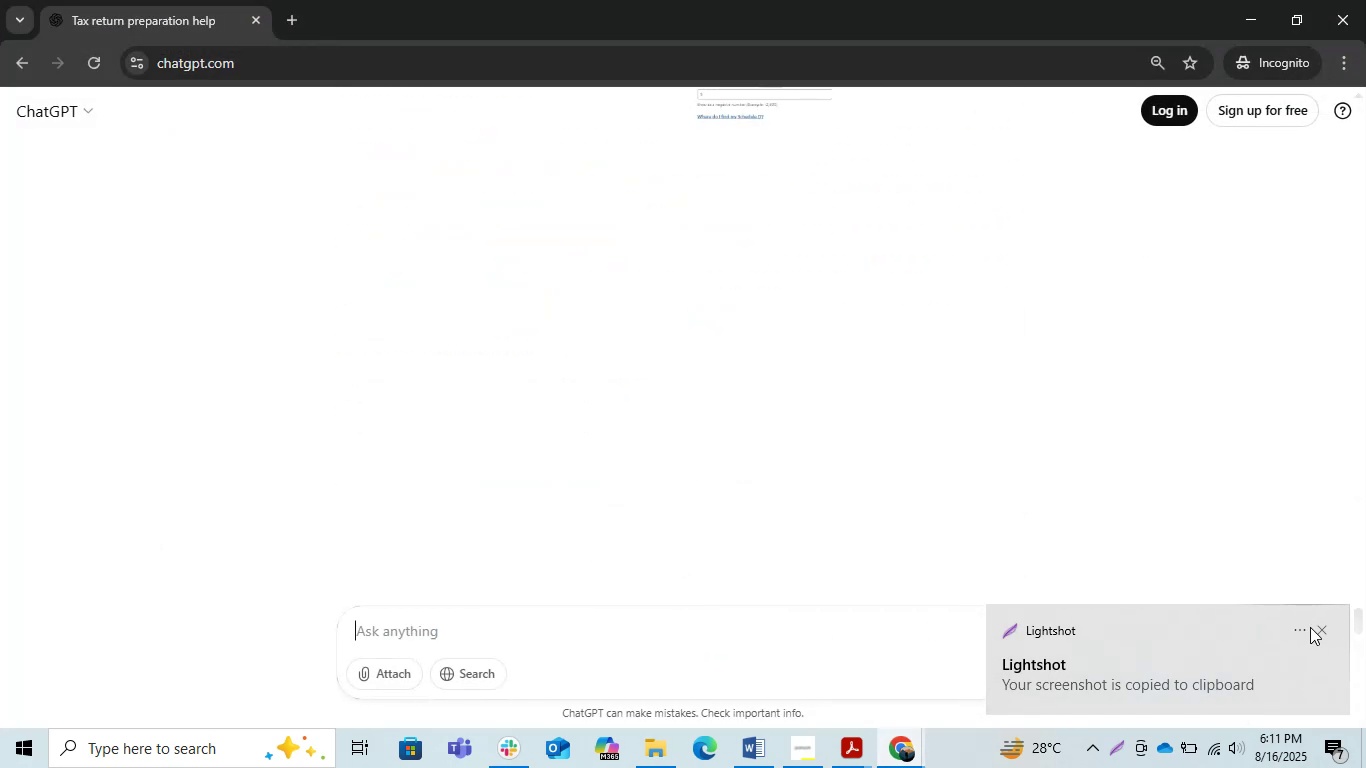 
left_click([1321, 627])
 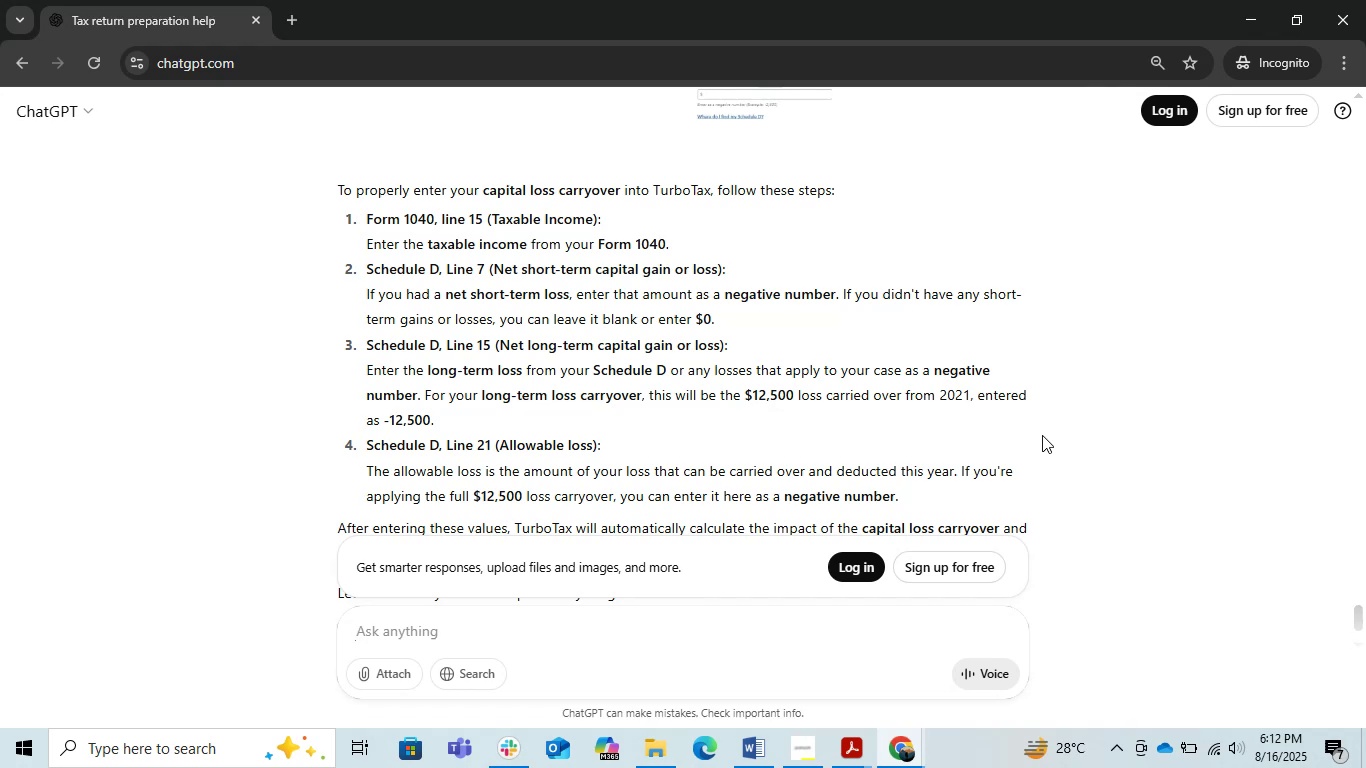 
wait(43.03)
 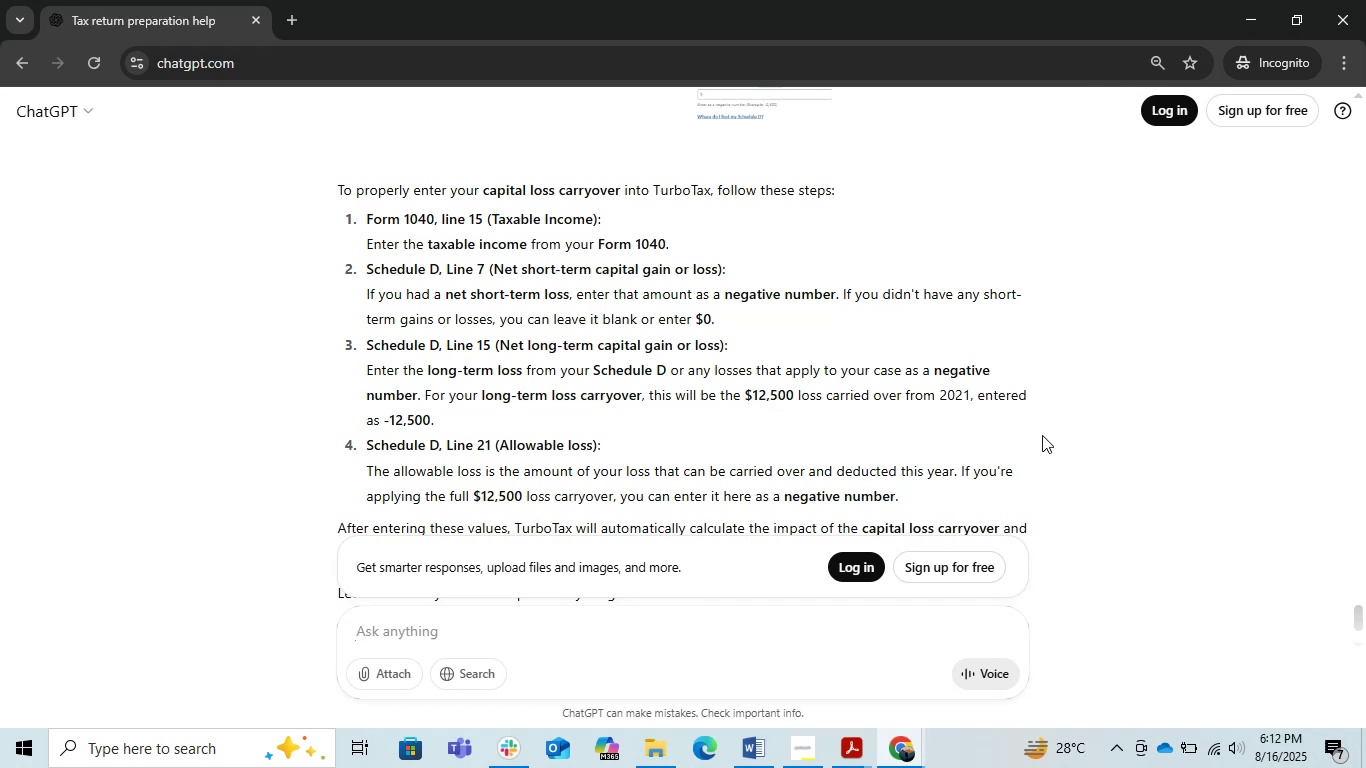 
left_click([1256, 12])
 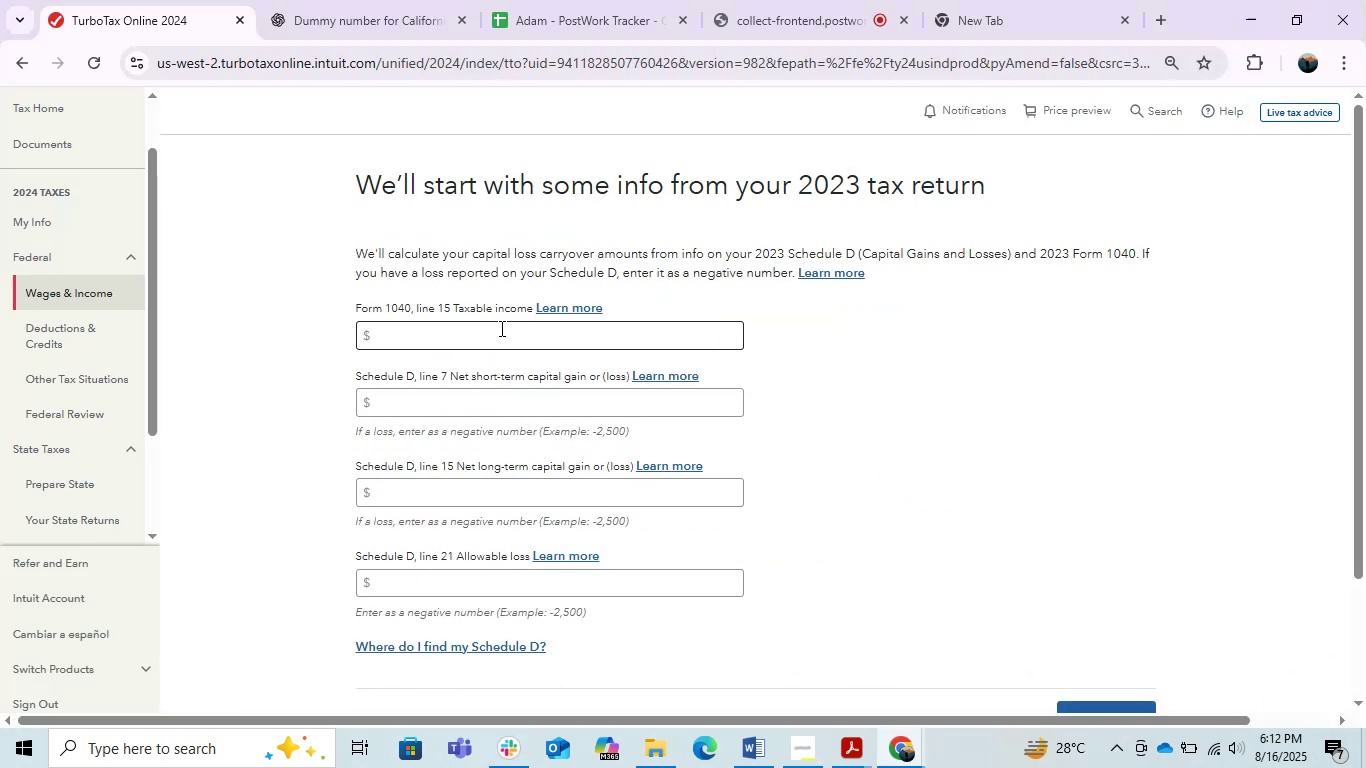 
key(Control+Z)
 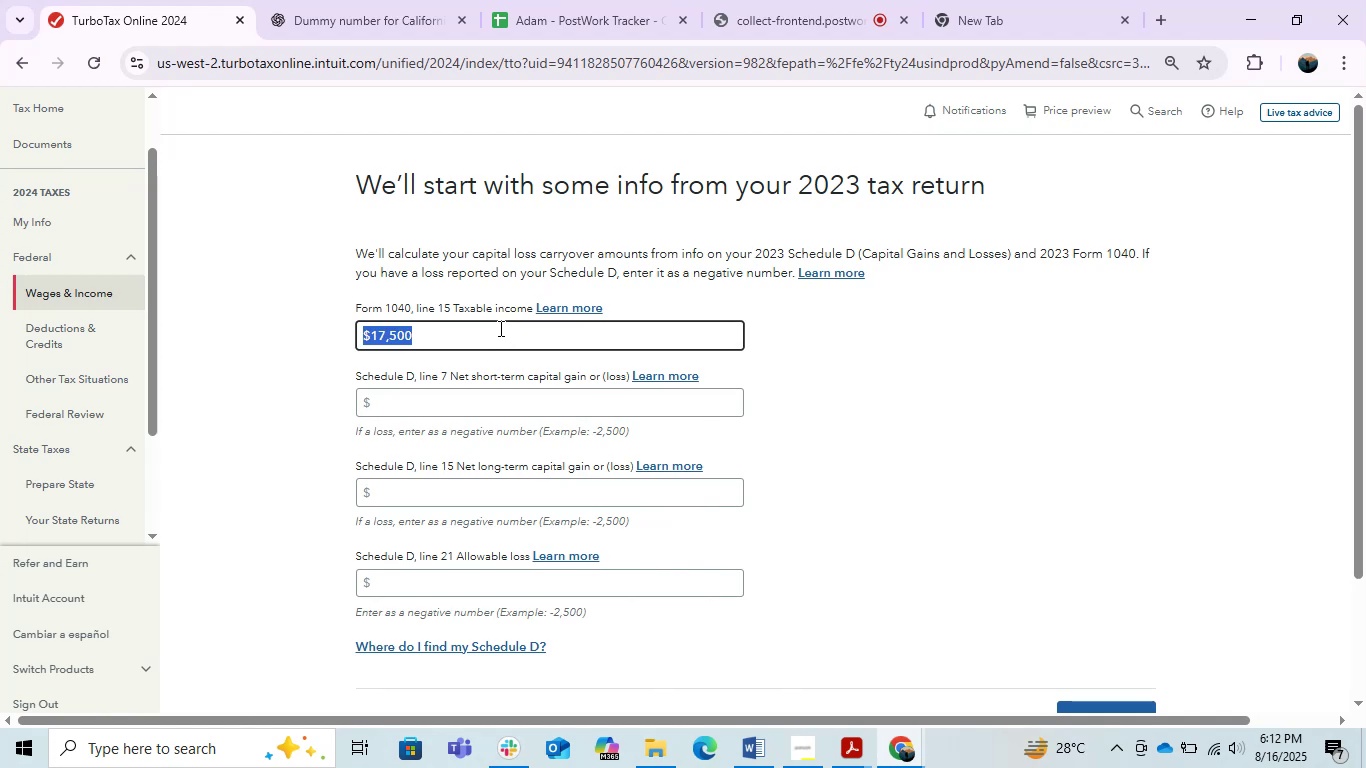 
key(Control+Z)
 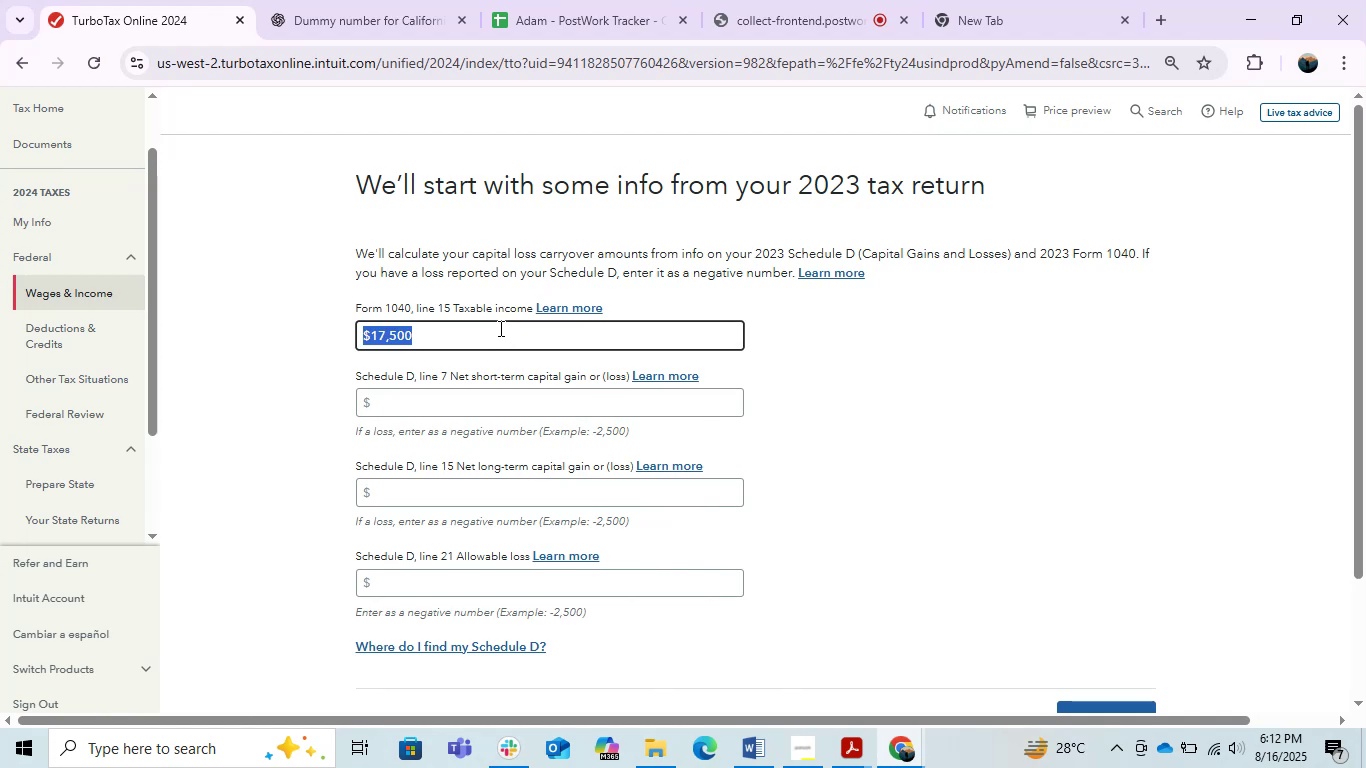 
key(Control+Z)
 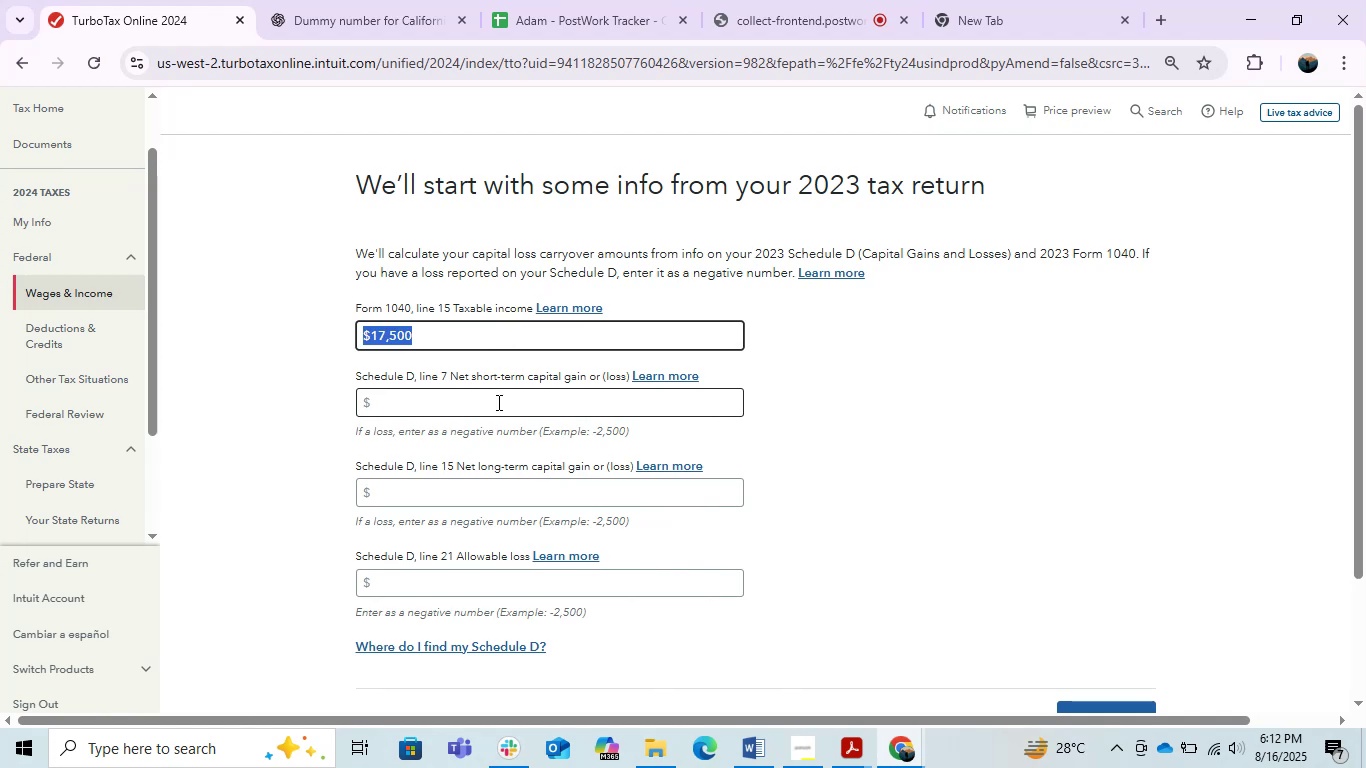 
left_click([497, 402])
 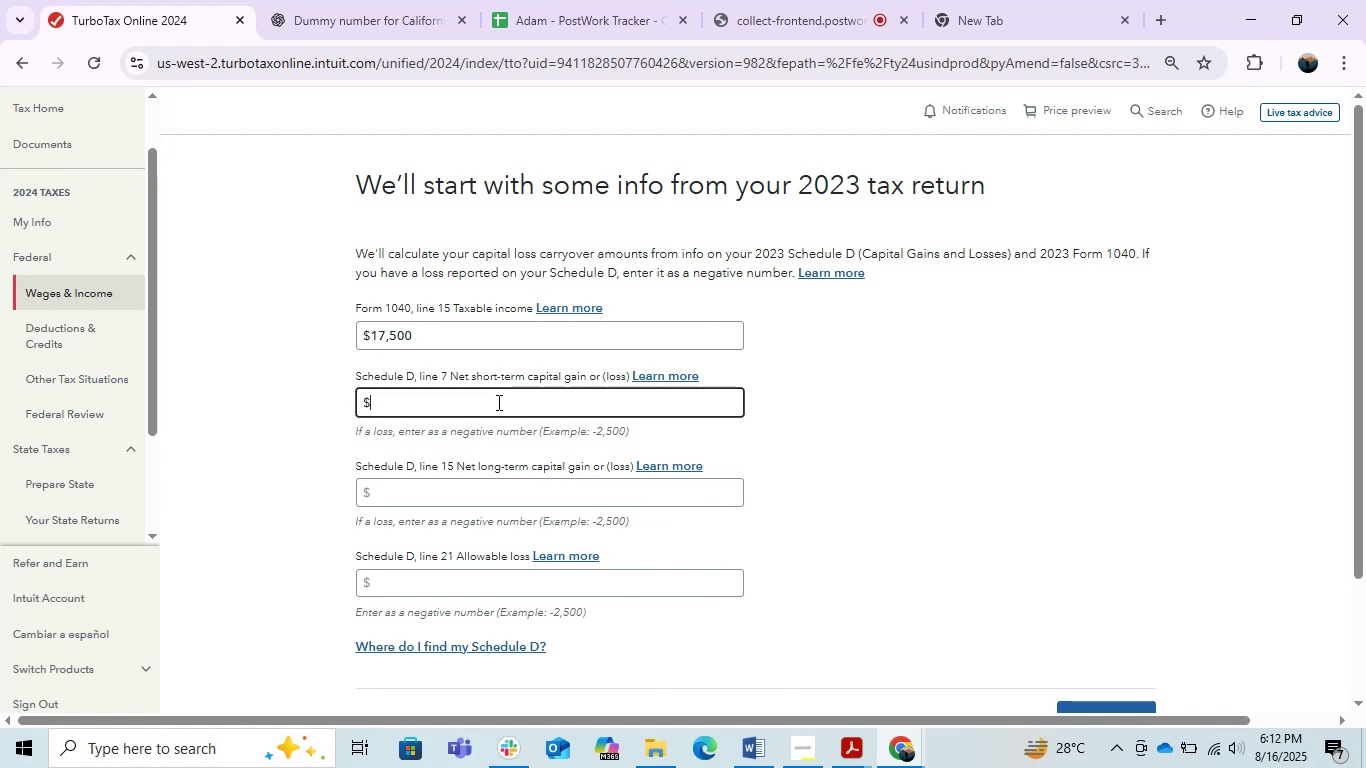 
key(Control+Z)
 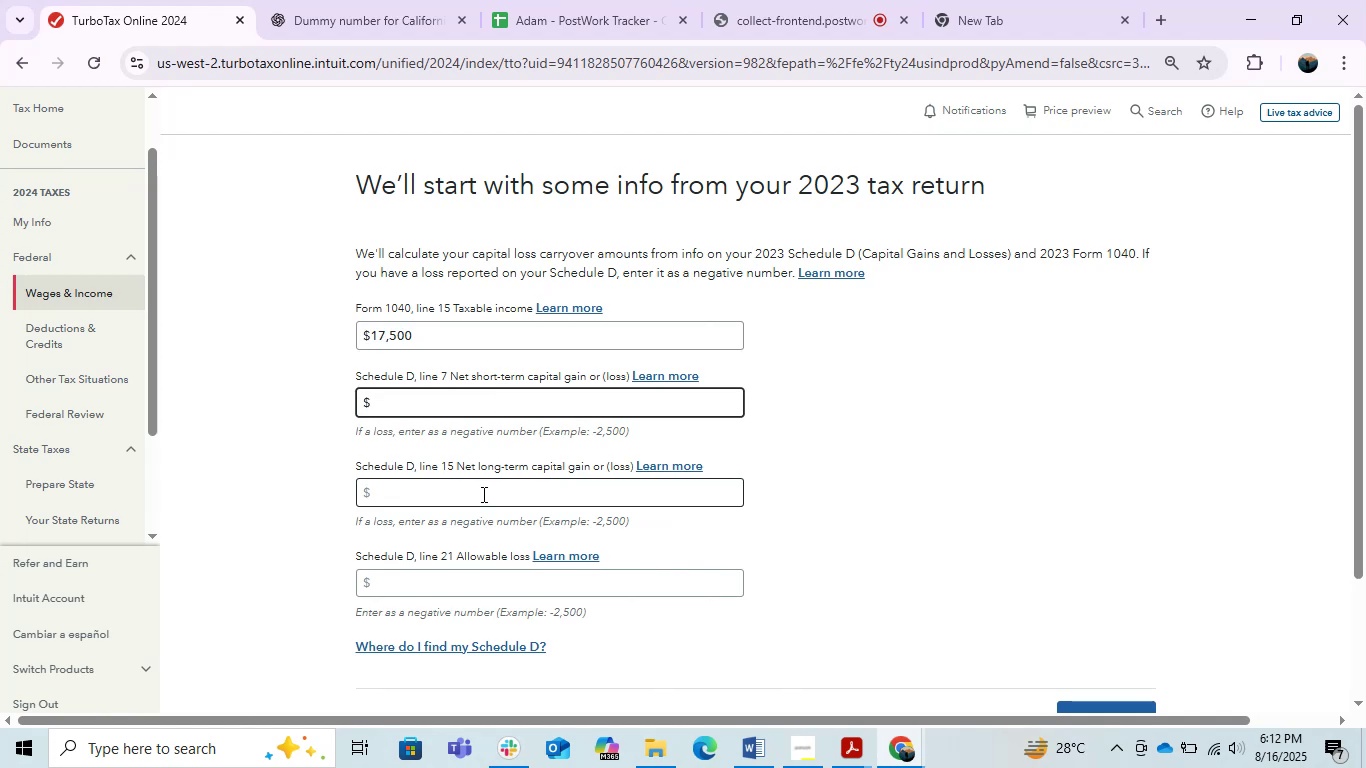 
left_click([480, 494])
 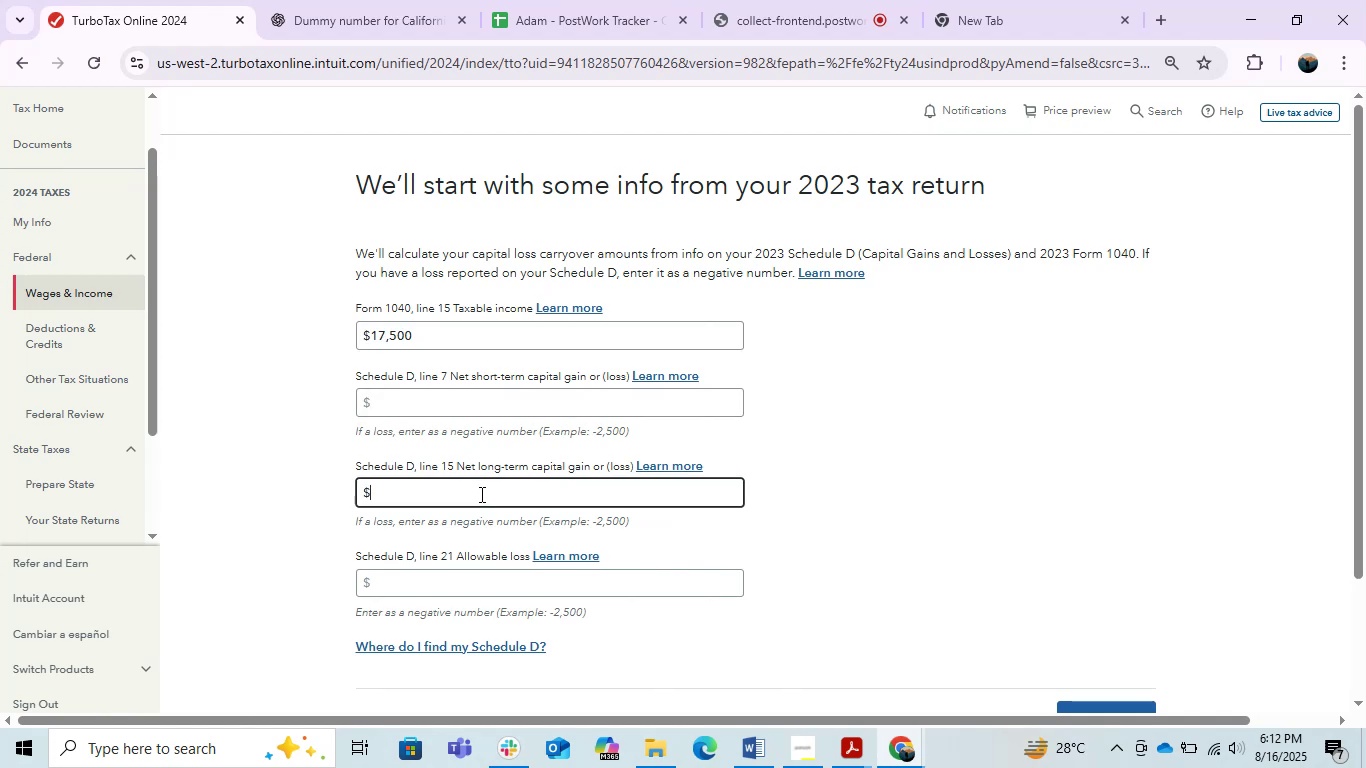 
hold_key(key=ControlLeft, duration=0.42)
 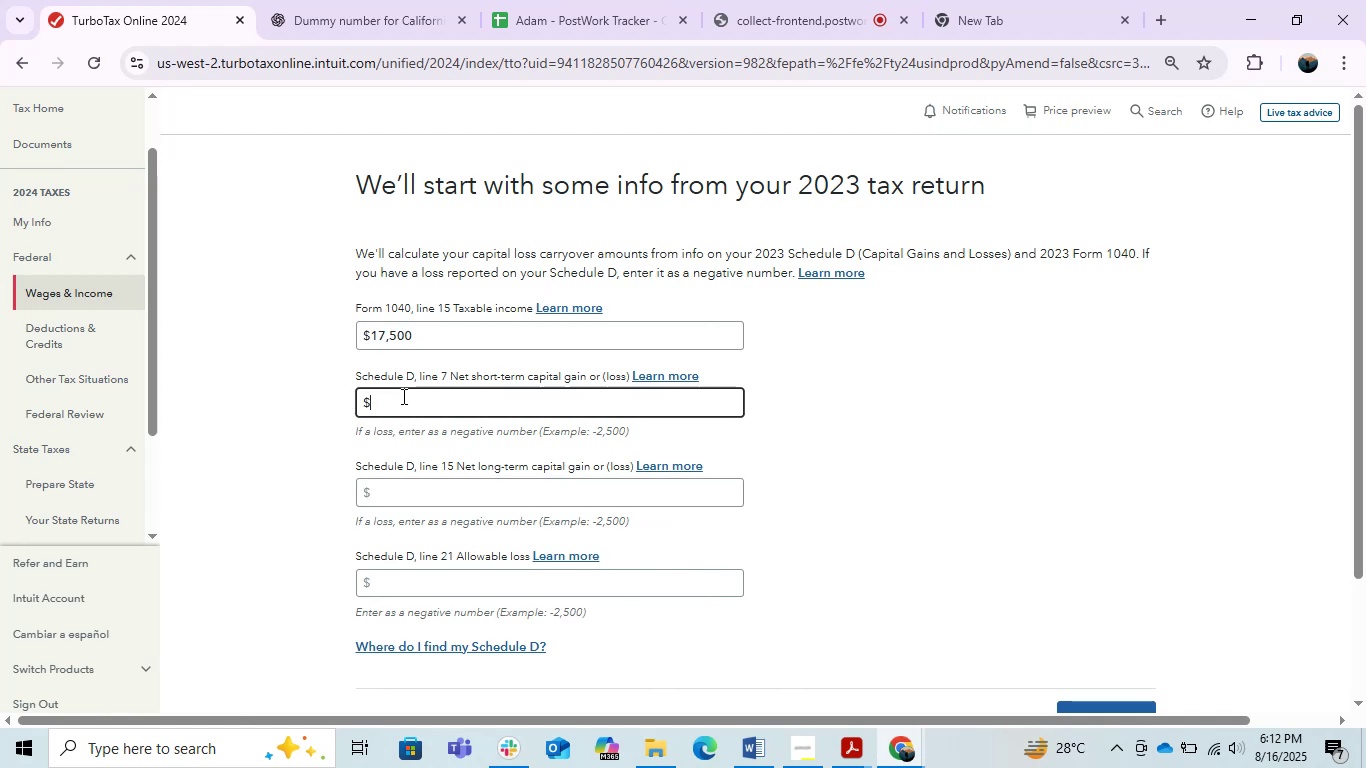 
hold_key(key=Z, duration=0.3)
 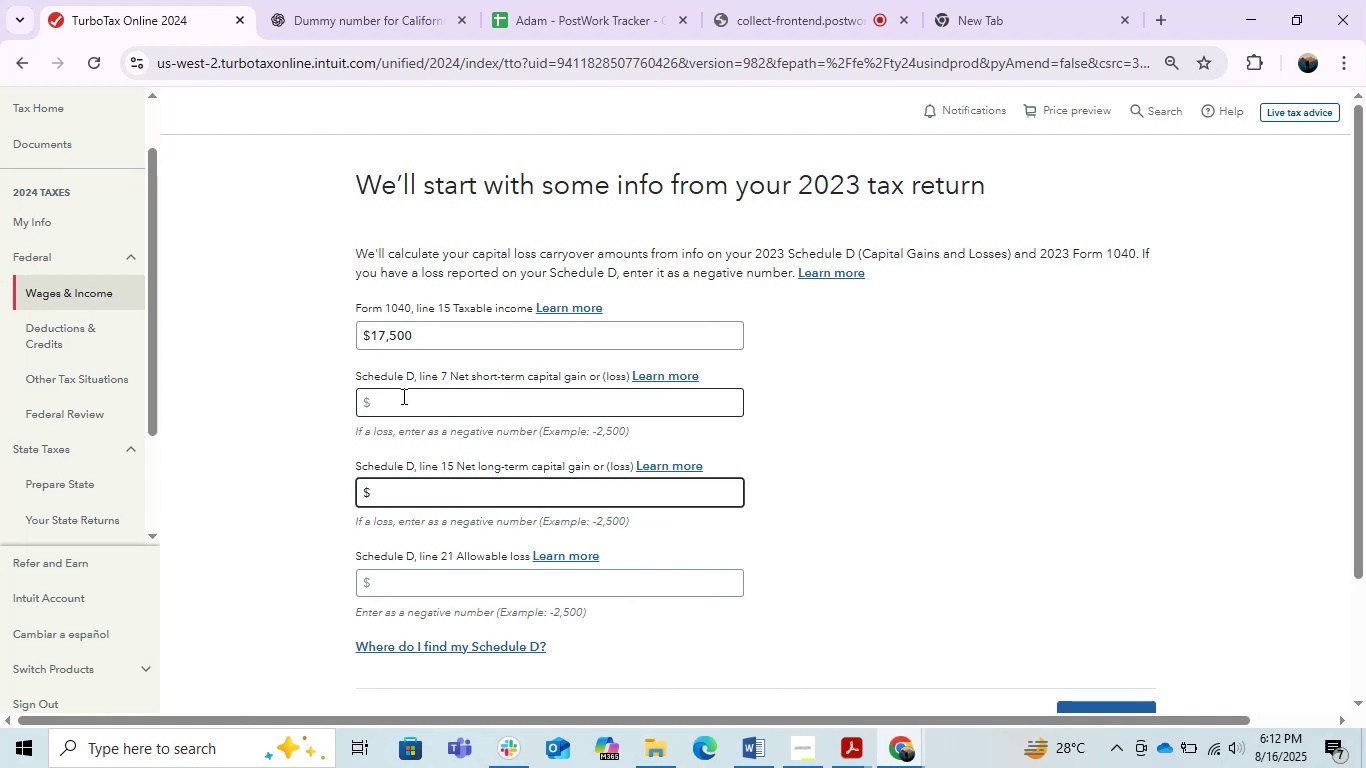 
left_click([402, 396])
 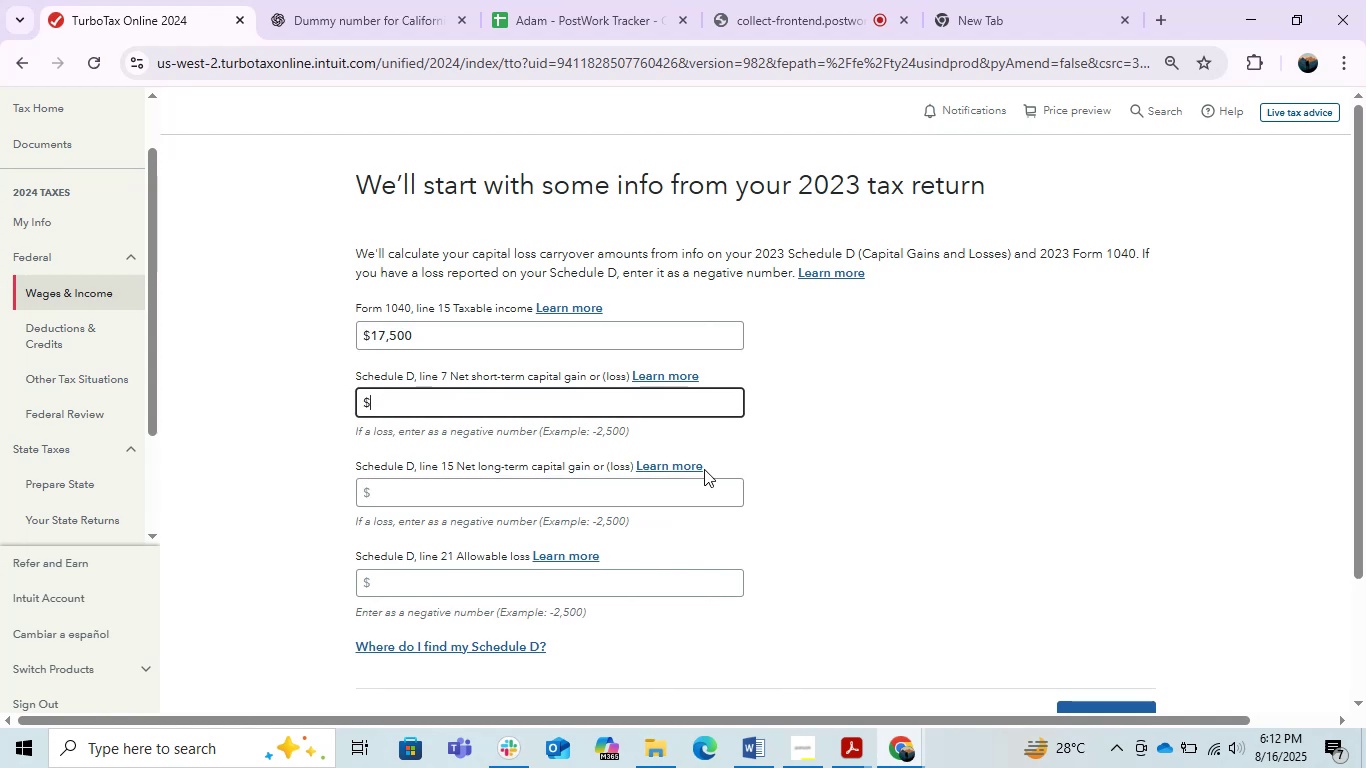 
key(NumpadSubtract)
 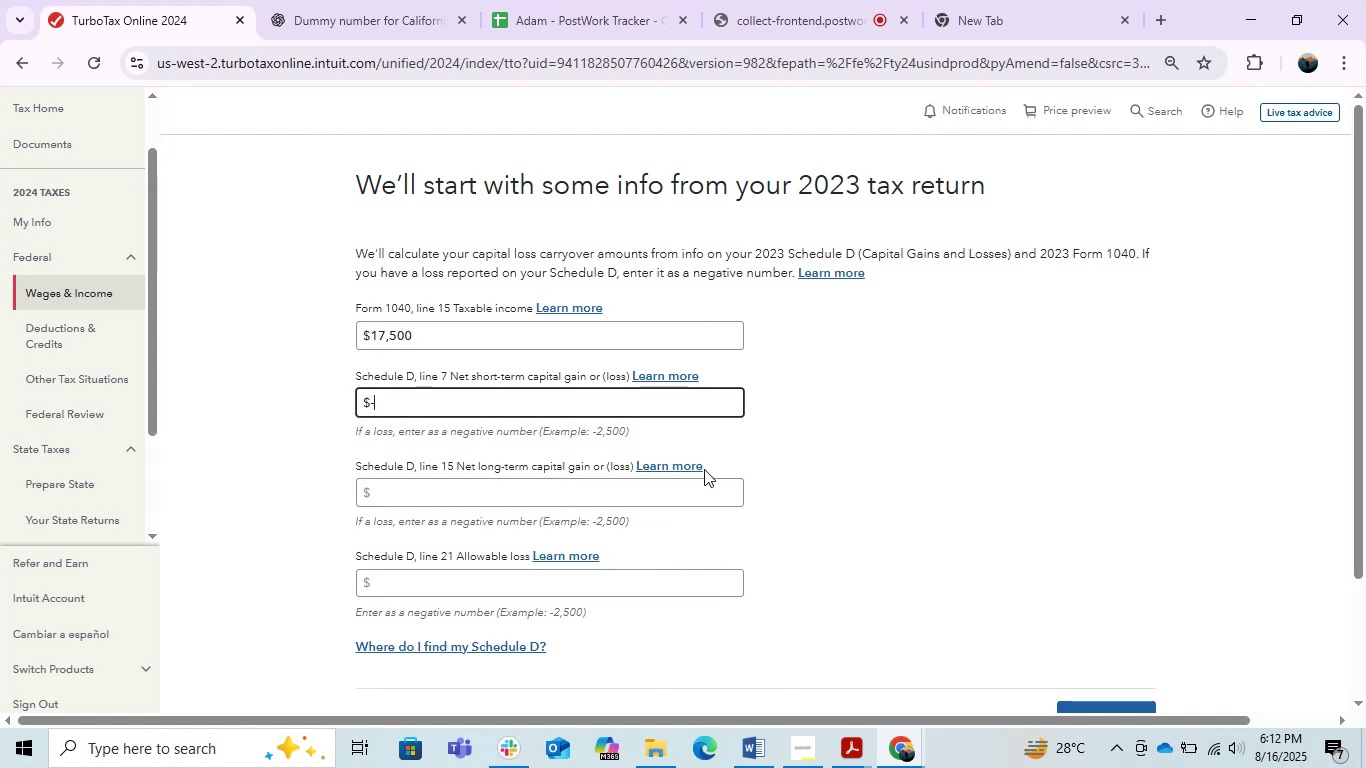 
key(Numpad1)
 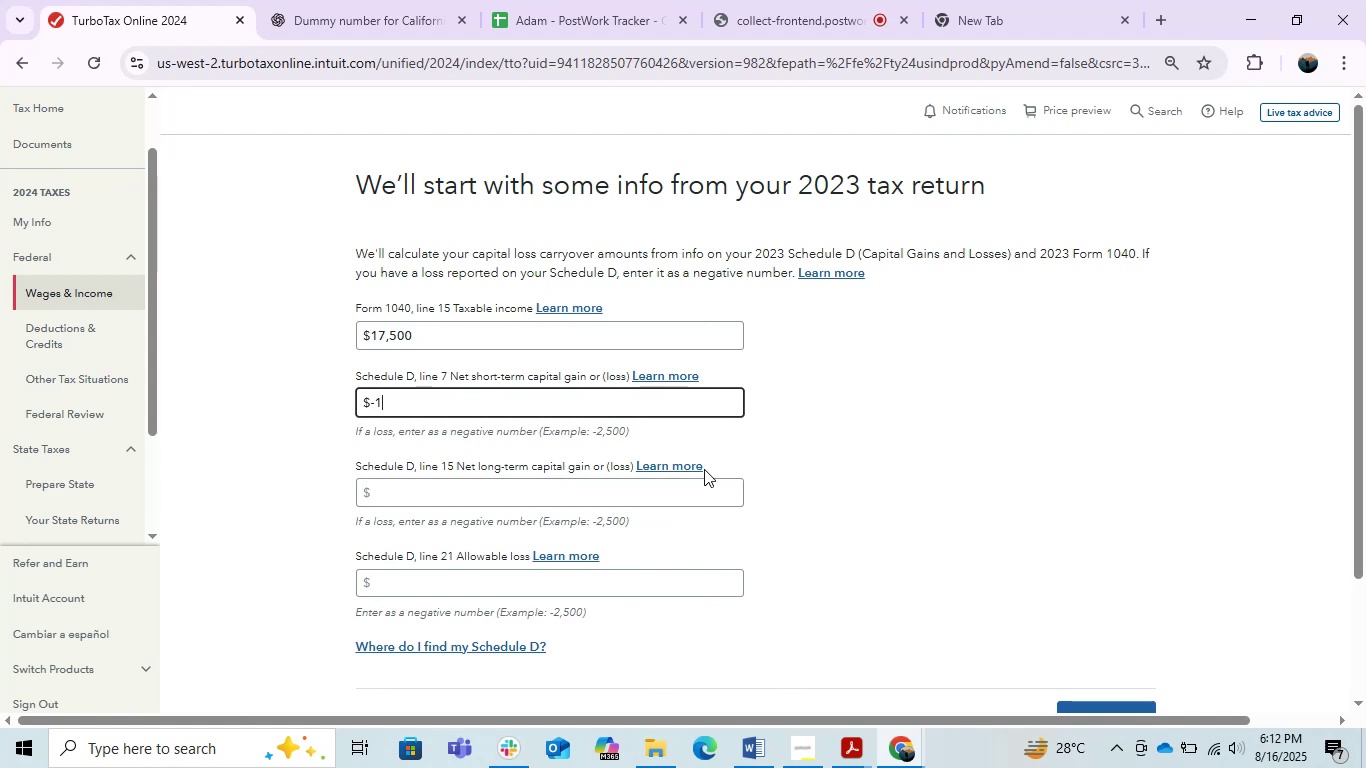 
key(Numpad2)
 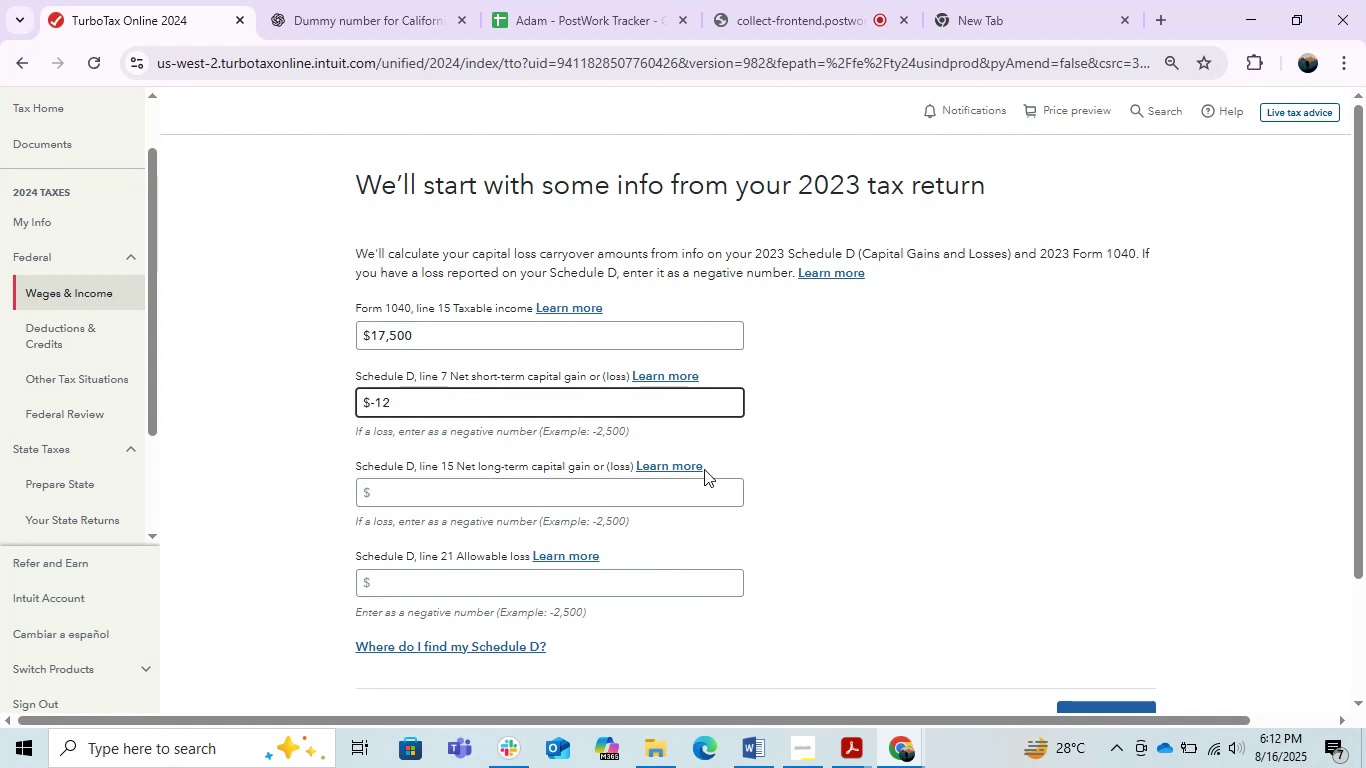 
key(Alt+AltLeft)
 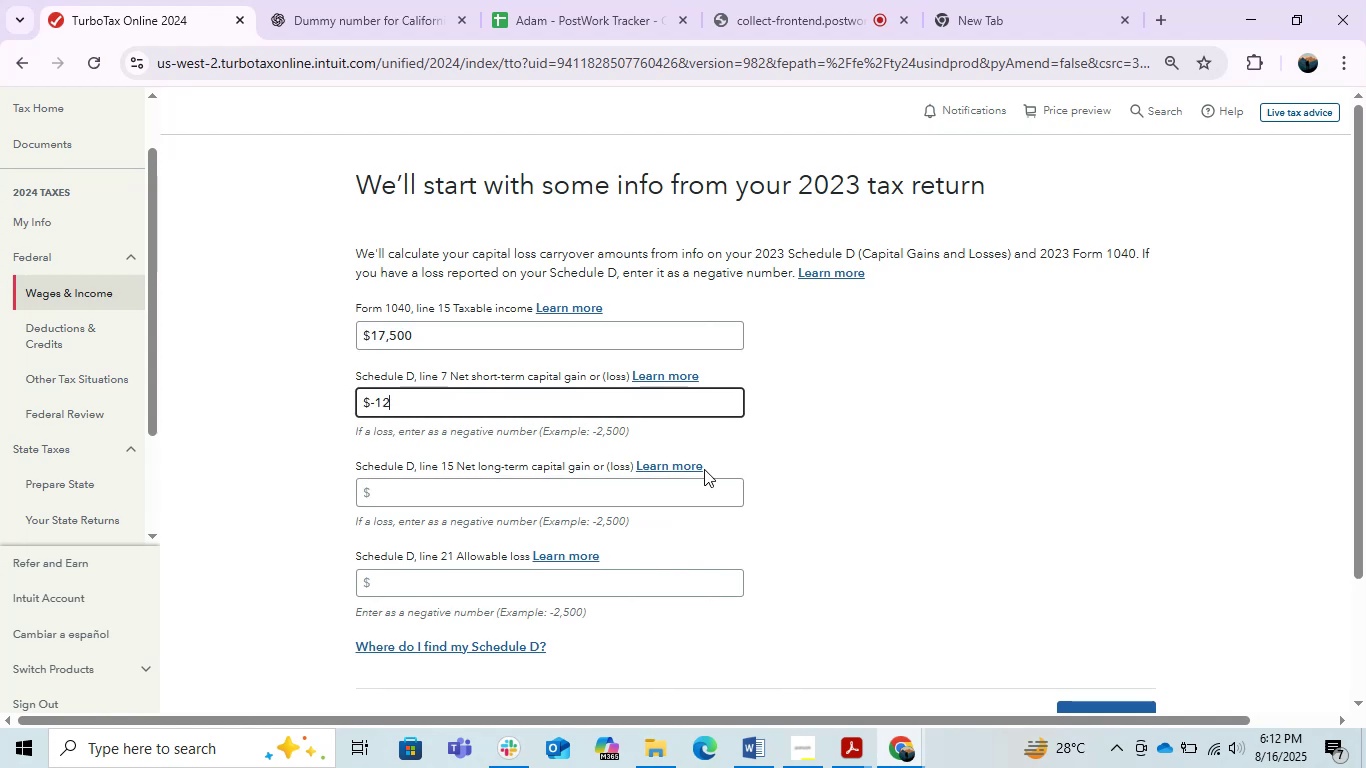 
key(Alt+Tab)
 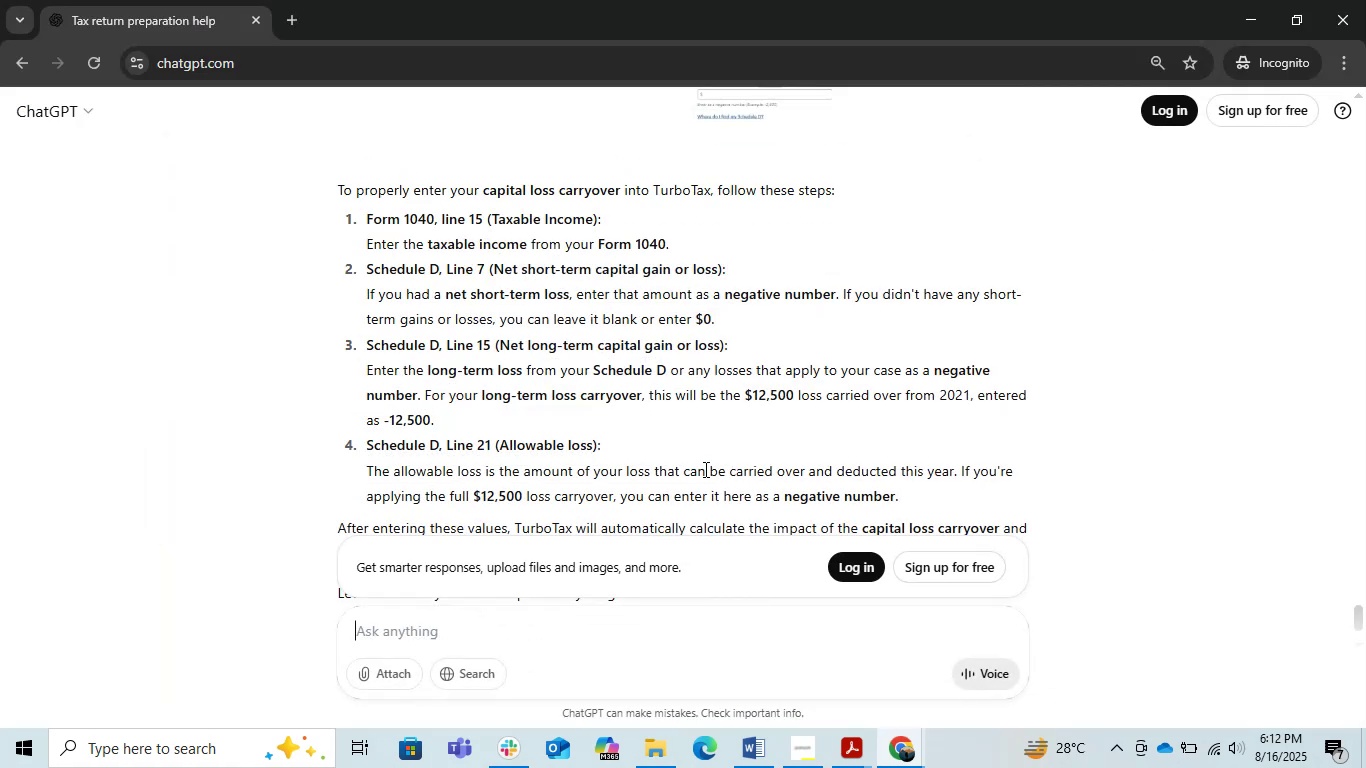 
key(Alt+AltLeft)
 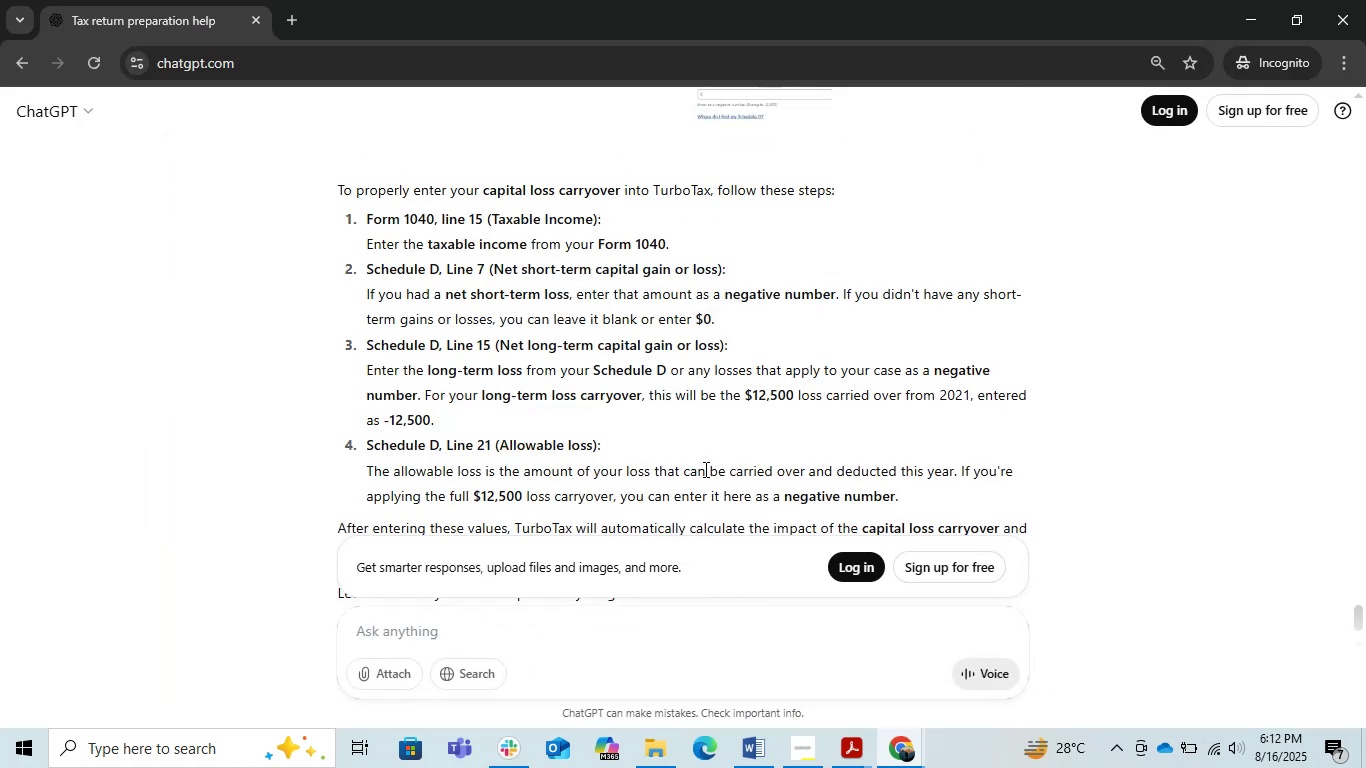 
key(Alt+Tab)
 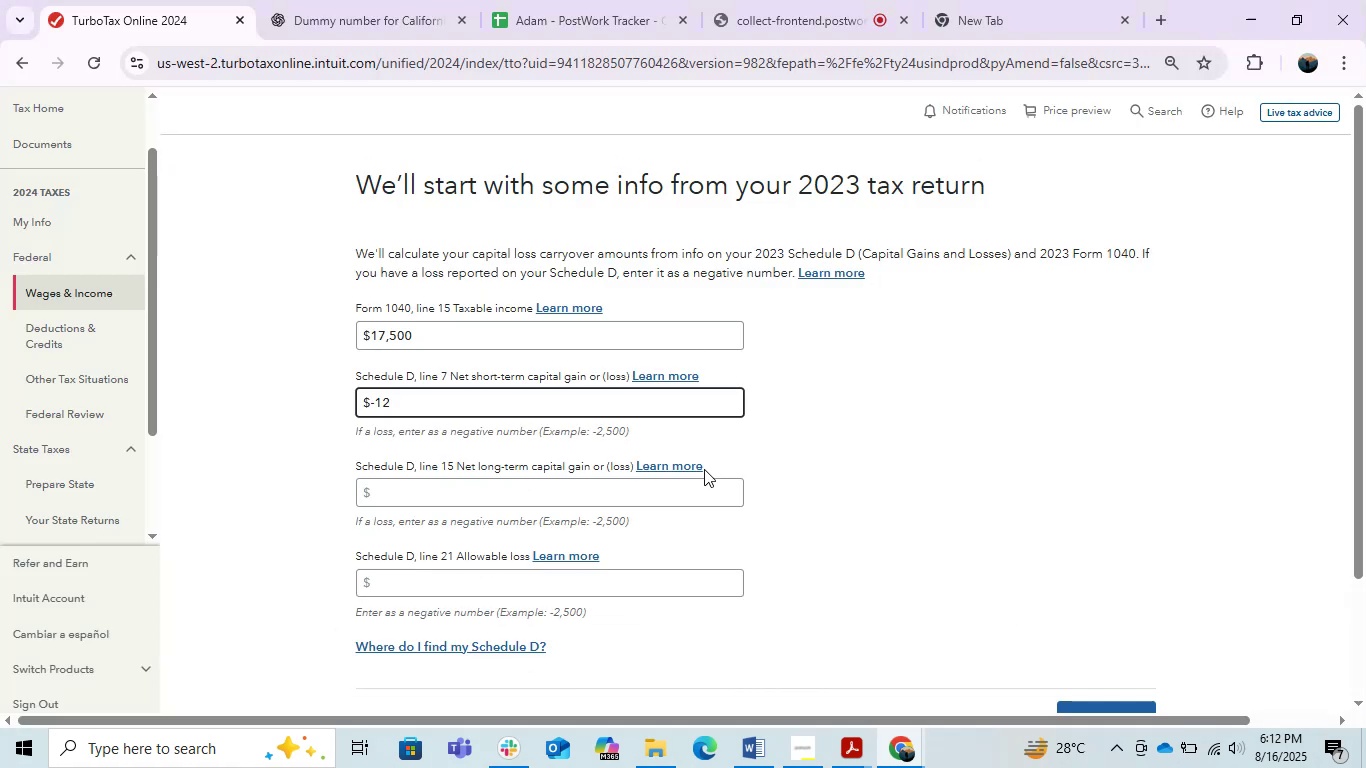 
key(Numpad5)
 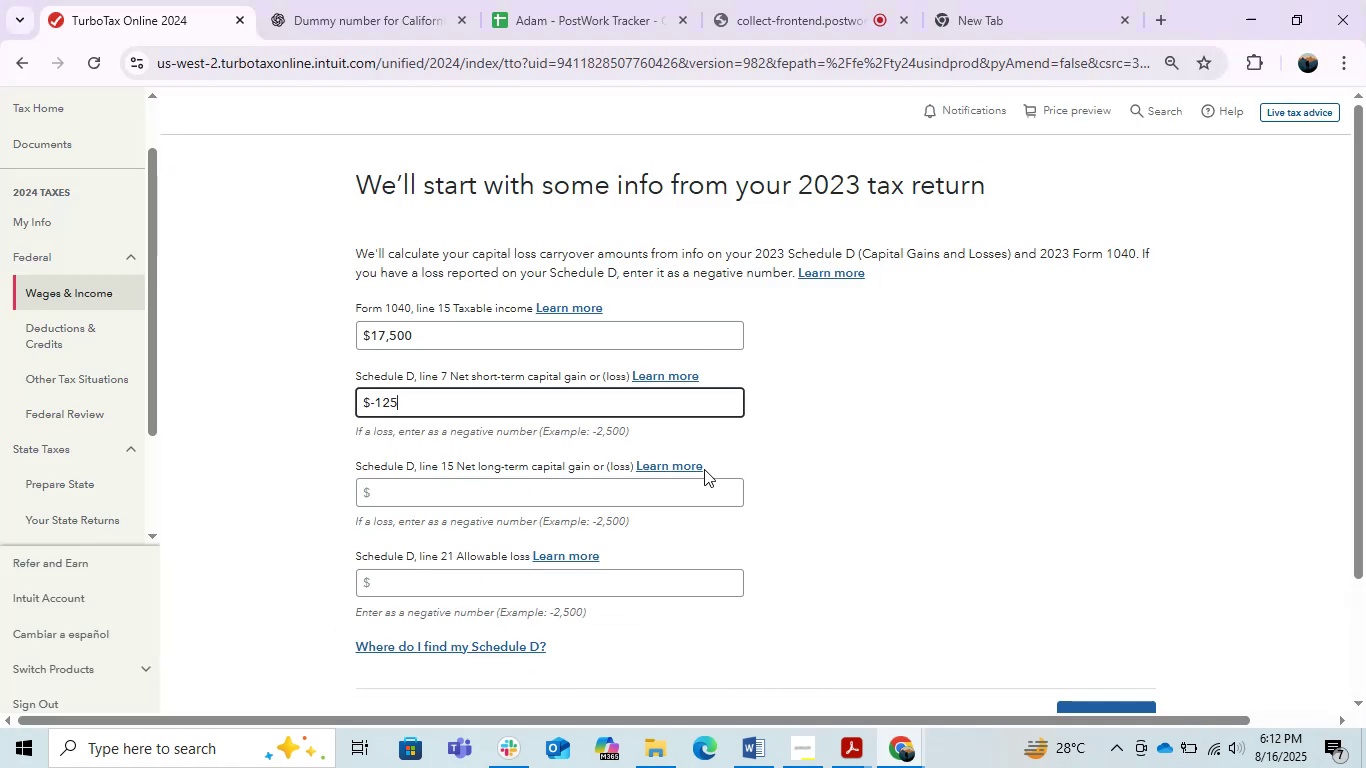 
key(Numpad0)
 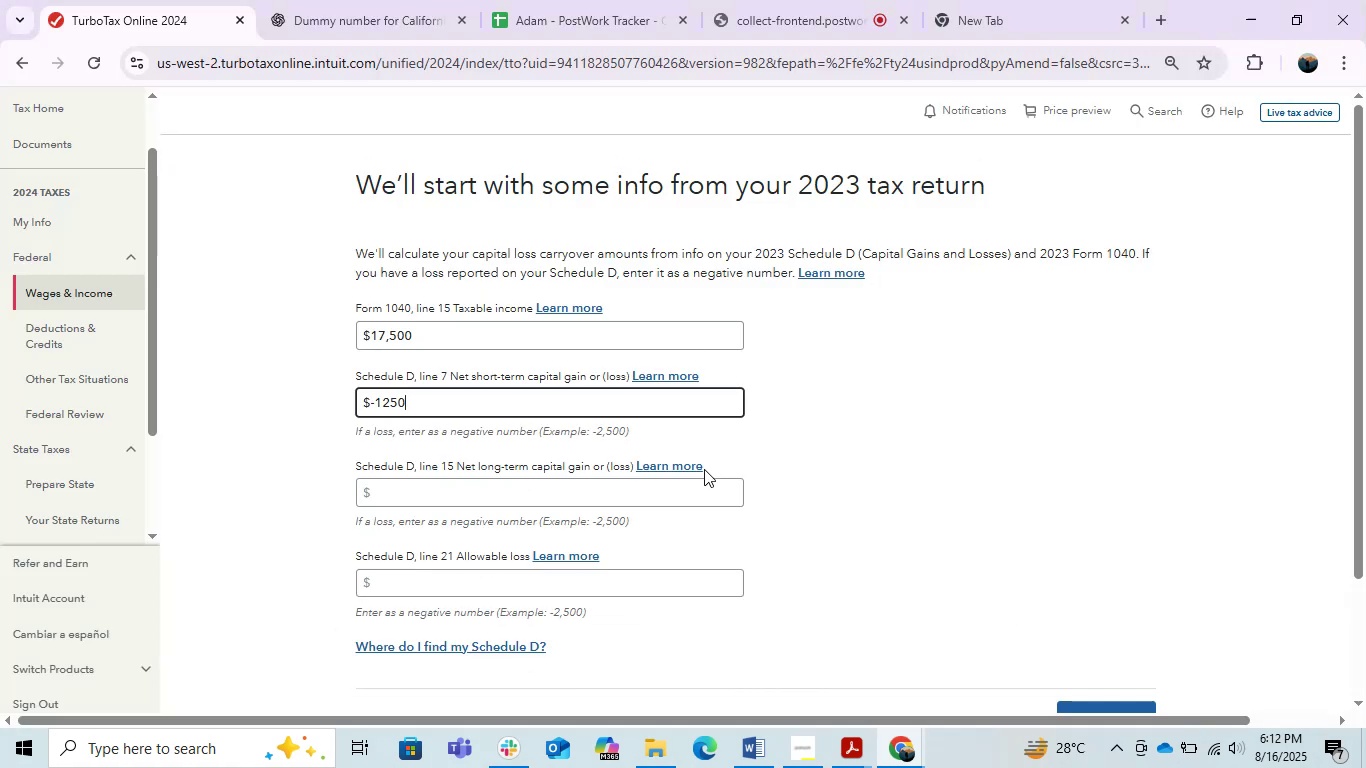 
key(Numpad0)
 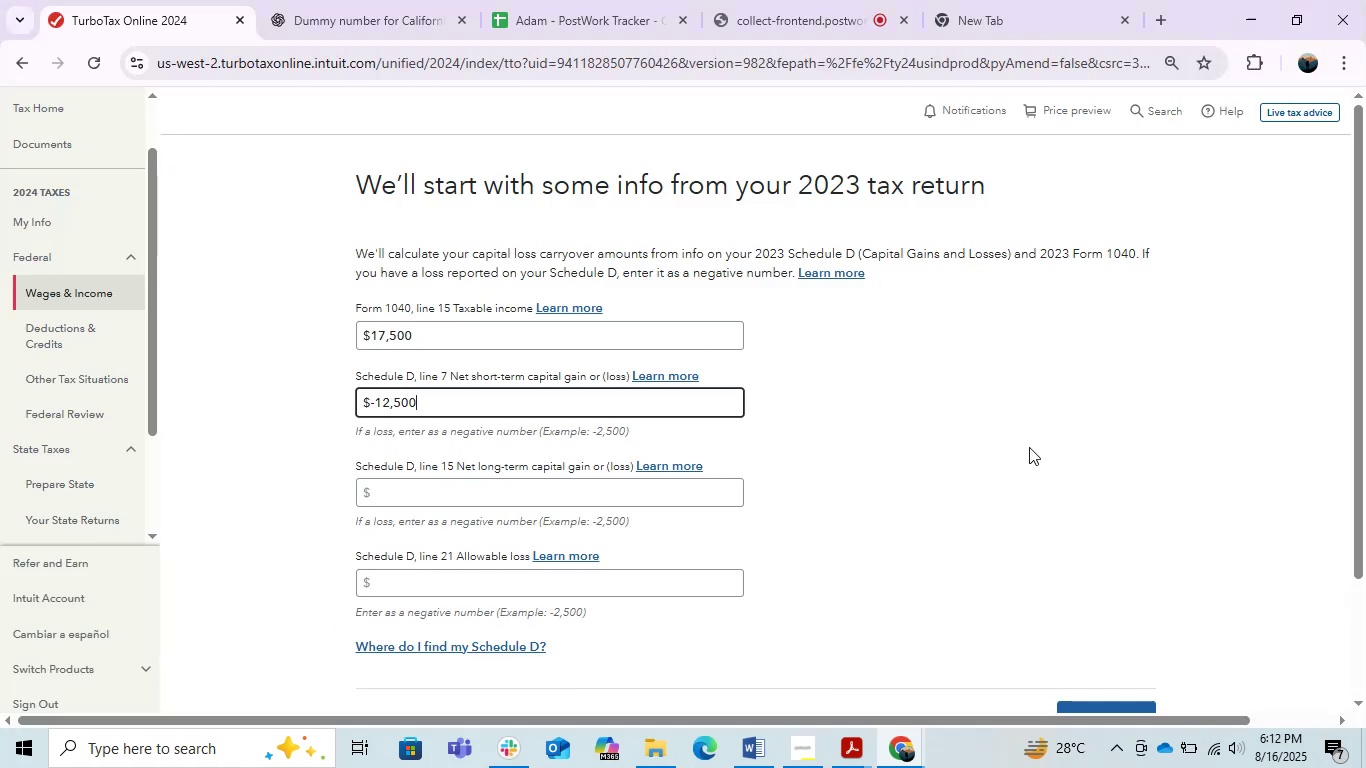 
left_click([1250, 420])
 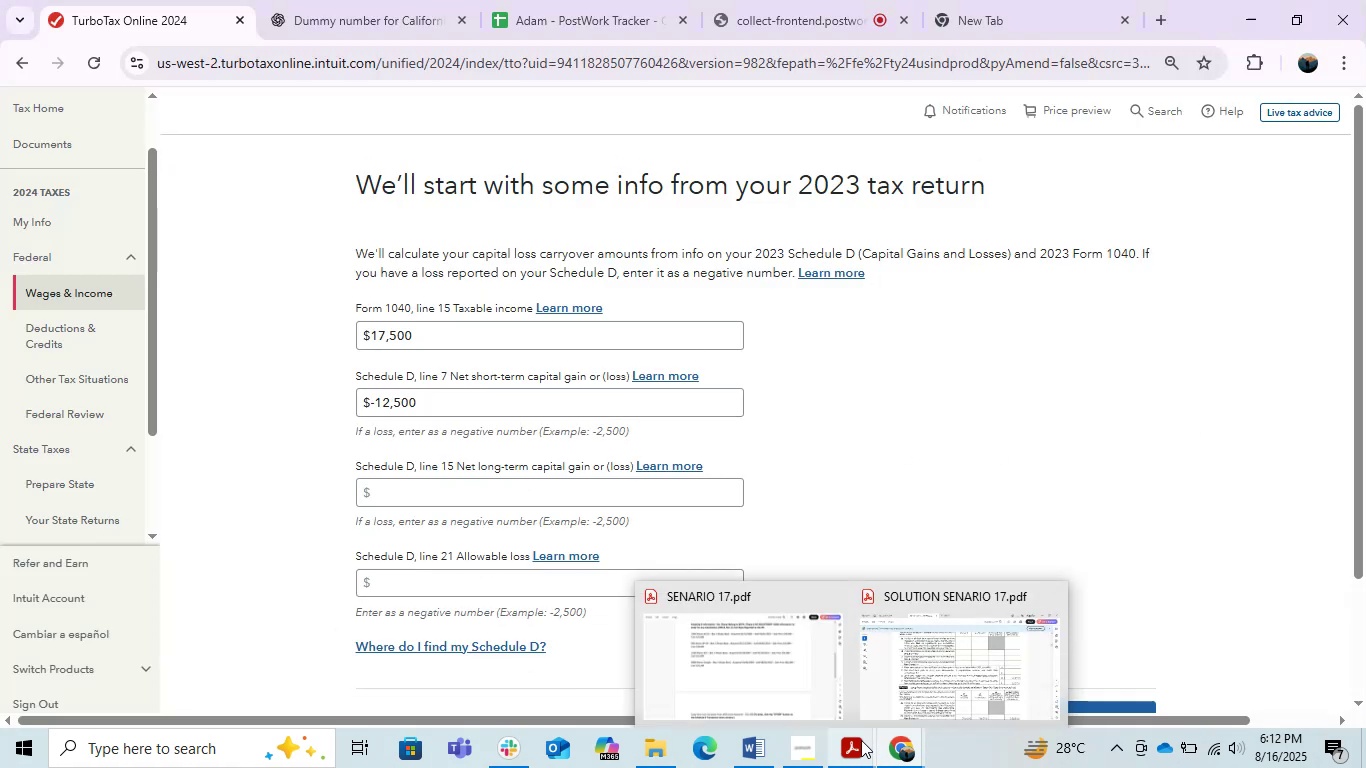 
left_click([858, 749])
 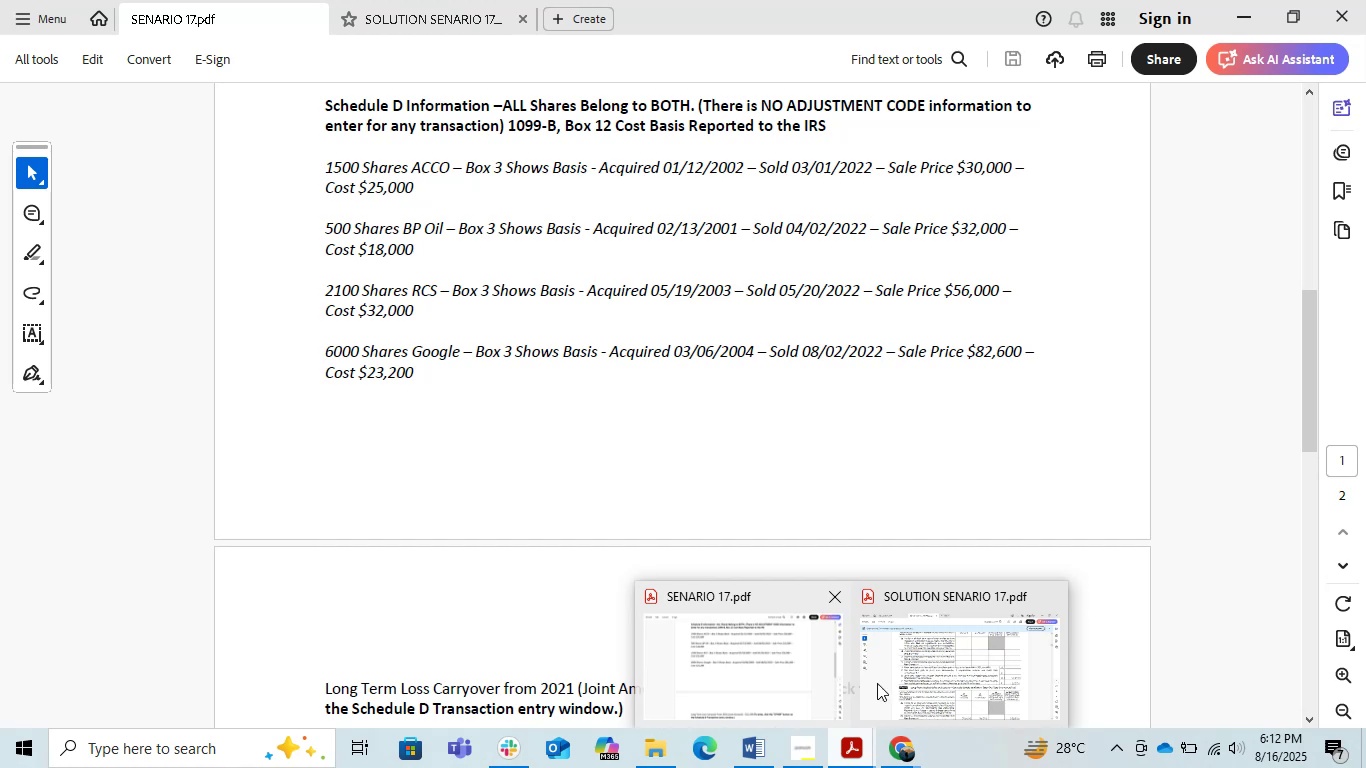 
left_click([949, 676])
 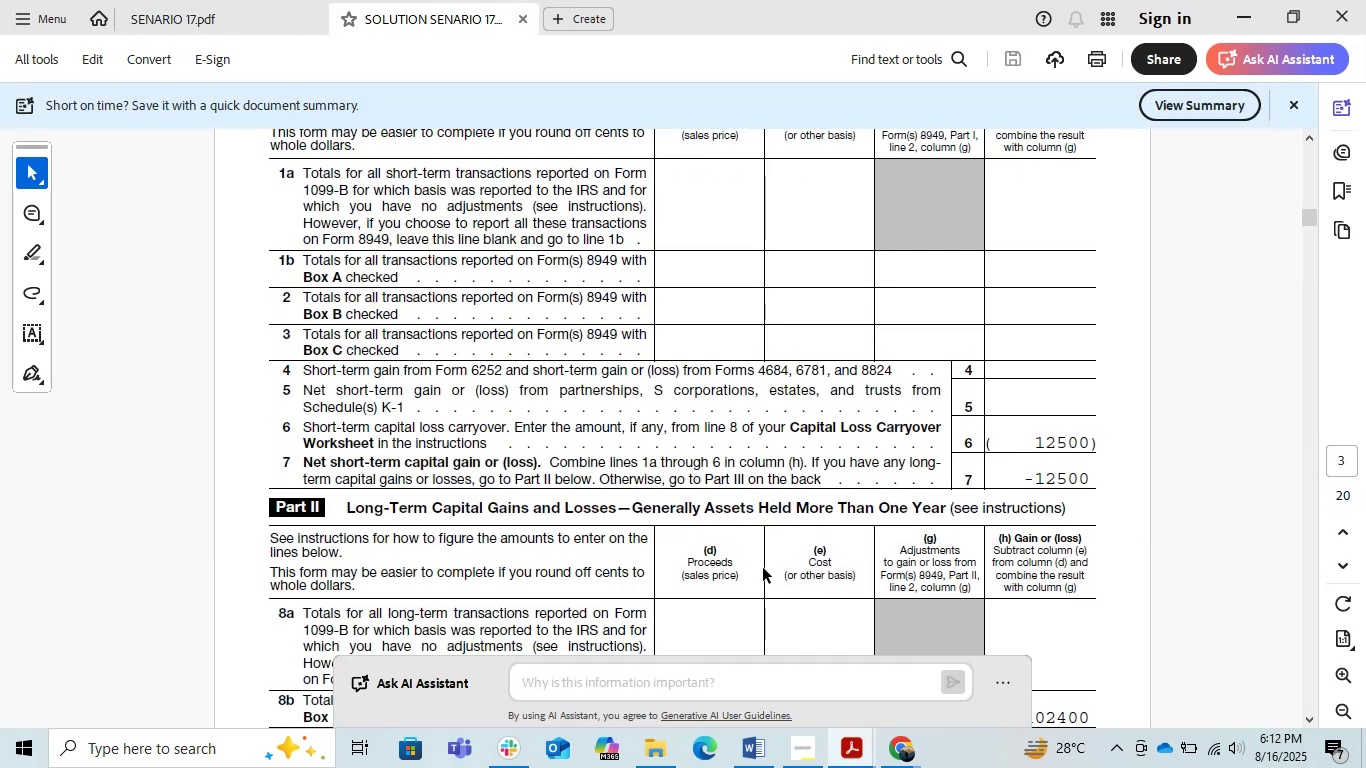 
key(Alt+AltLeft)
 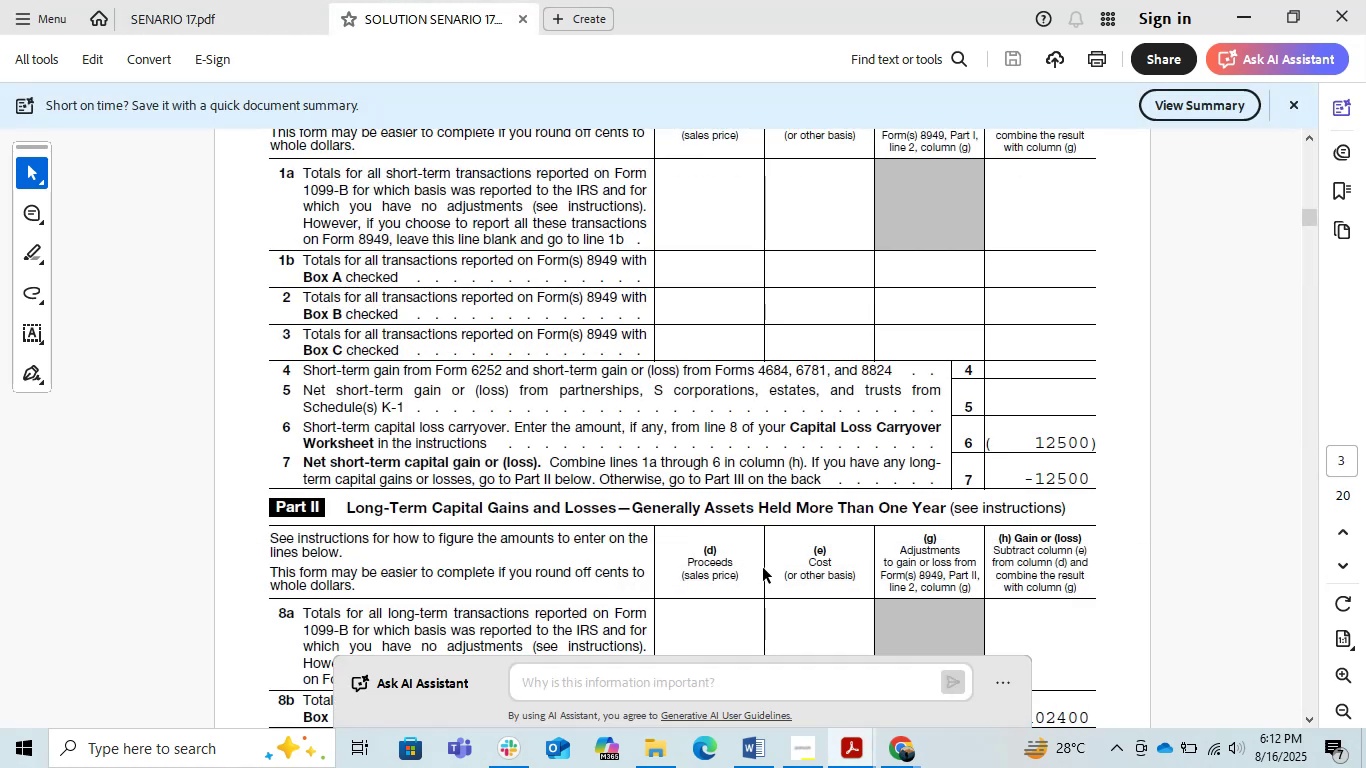 
key(Alt+Tab)
 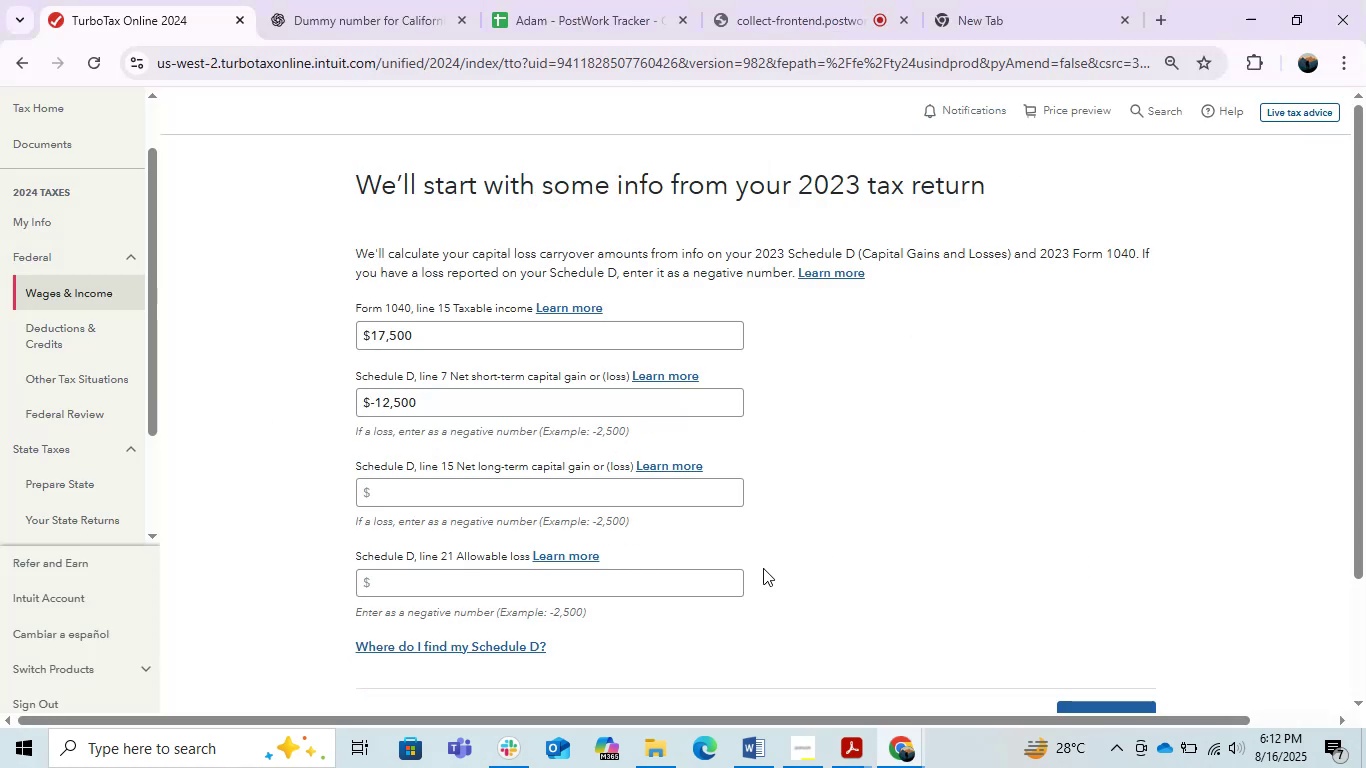 
key(Alt+Tab)
 